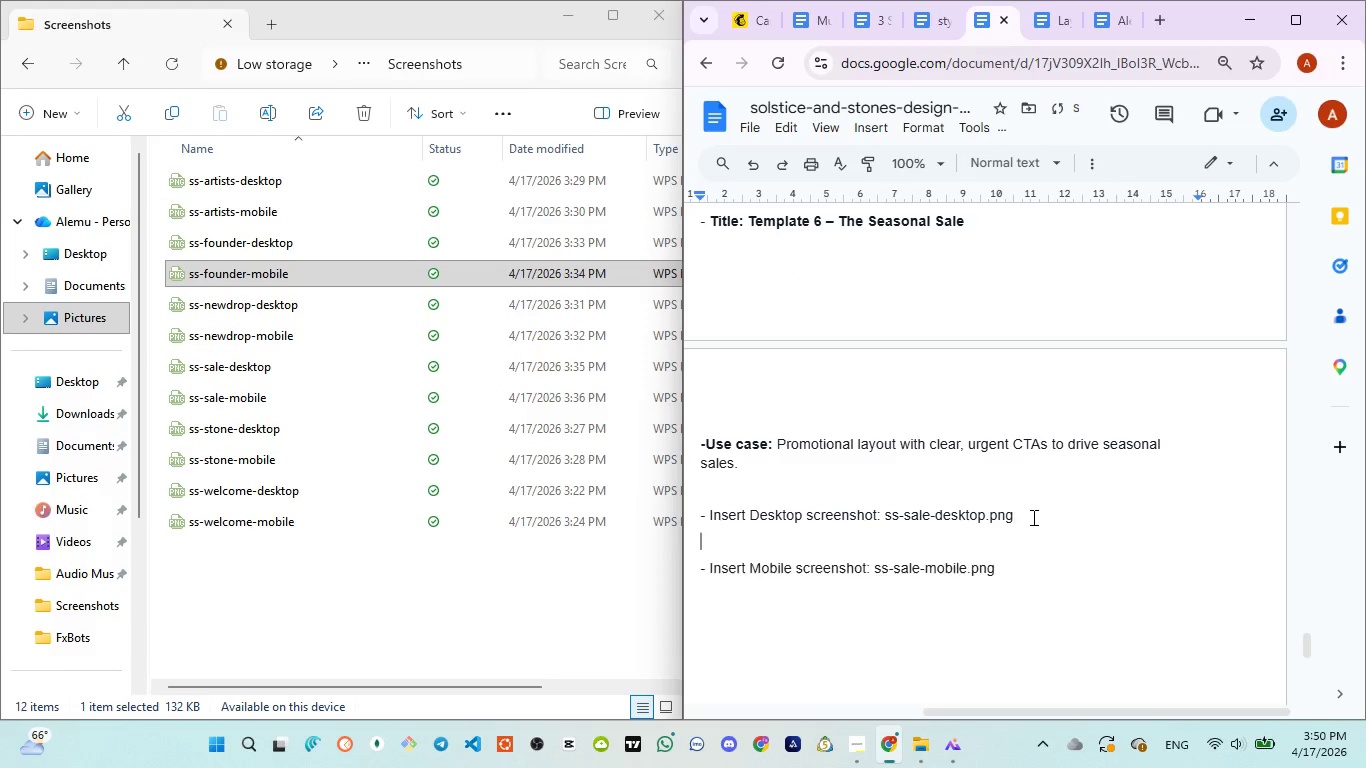 
key(Enter)
 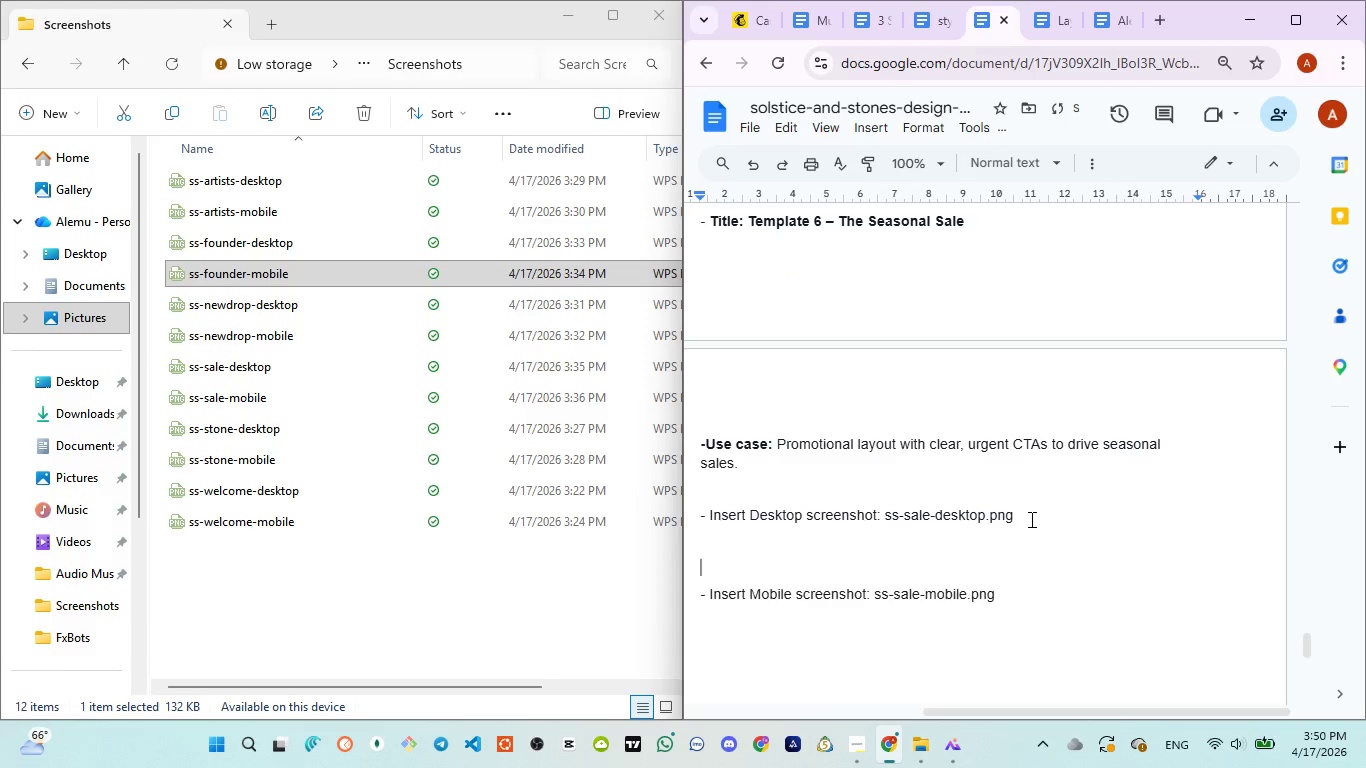 
key(Enter)
 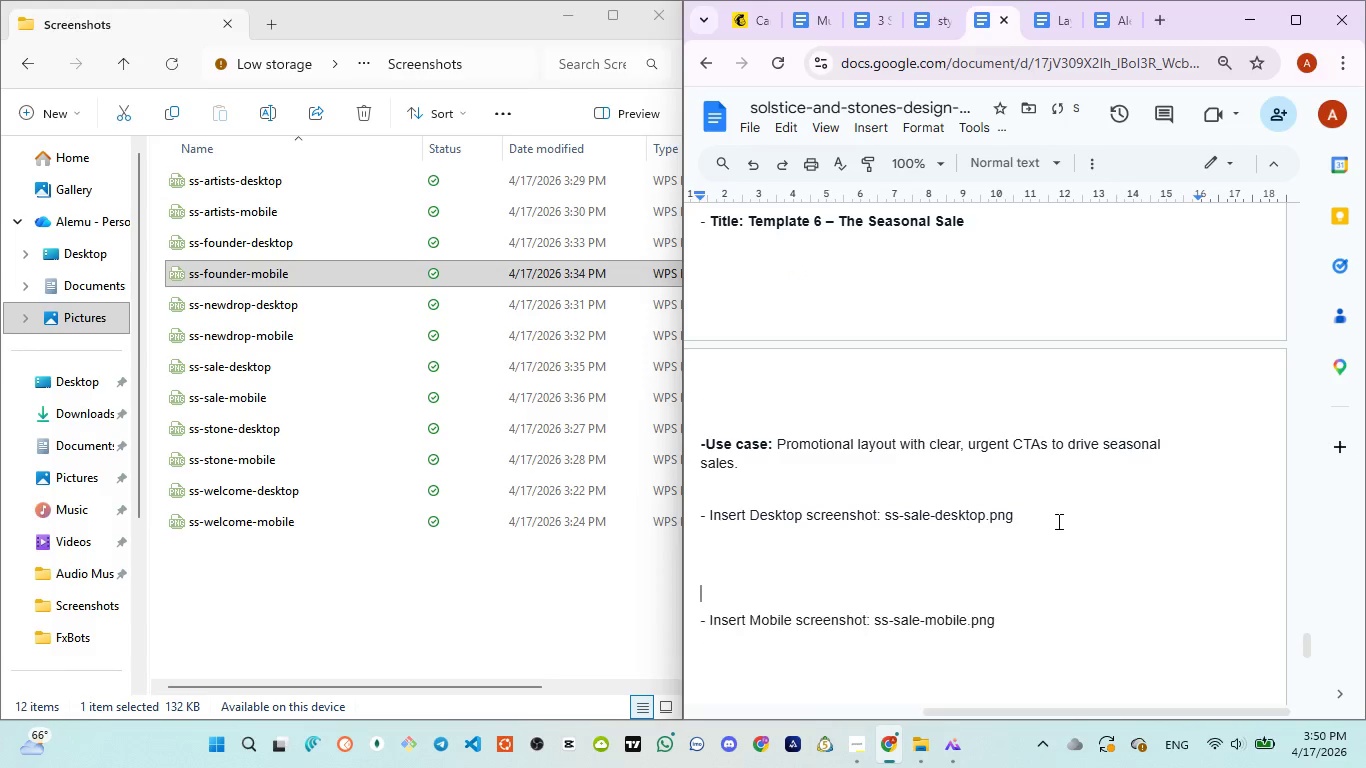 
key(Enter)
 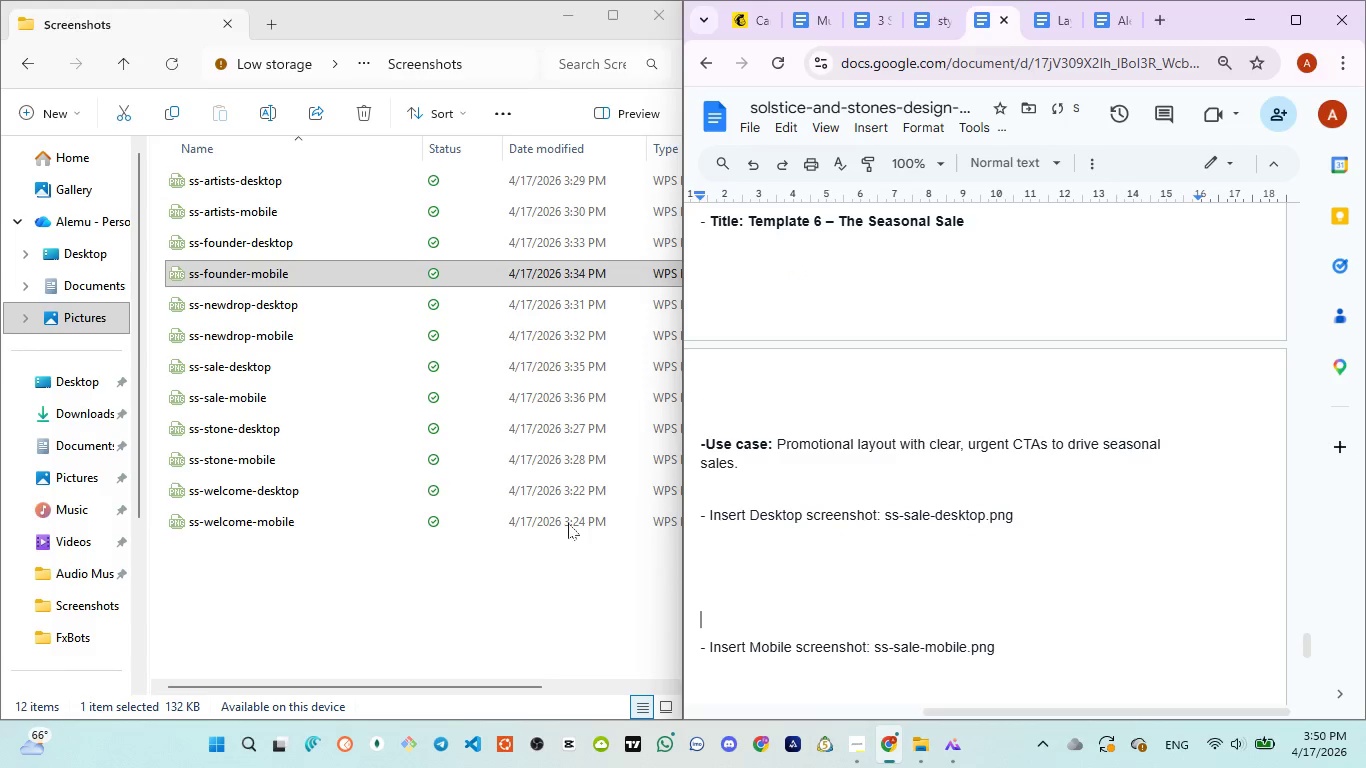 
key(Enter)
 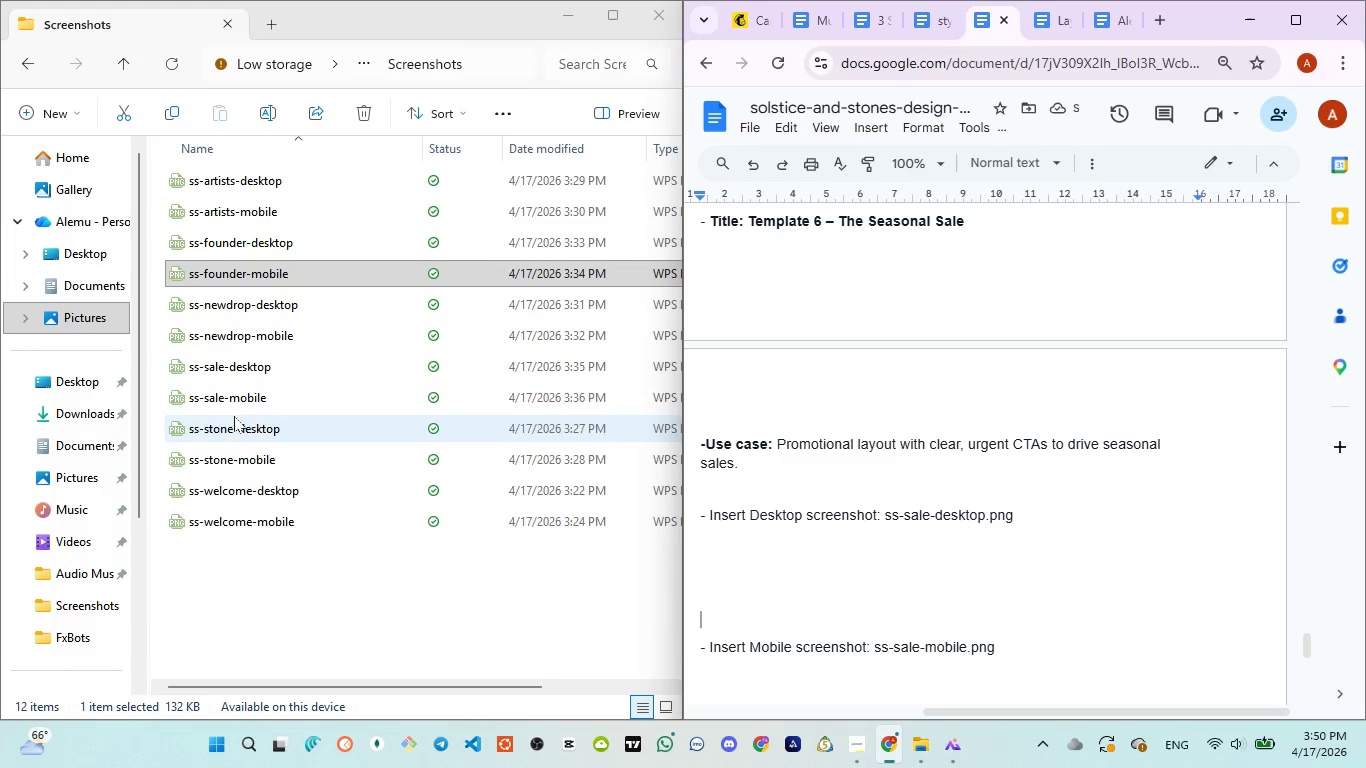 
wait(5.19)
 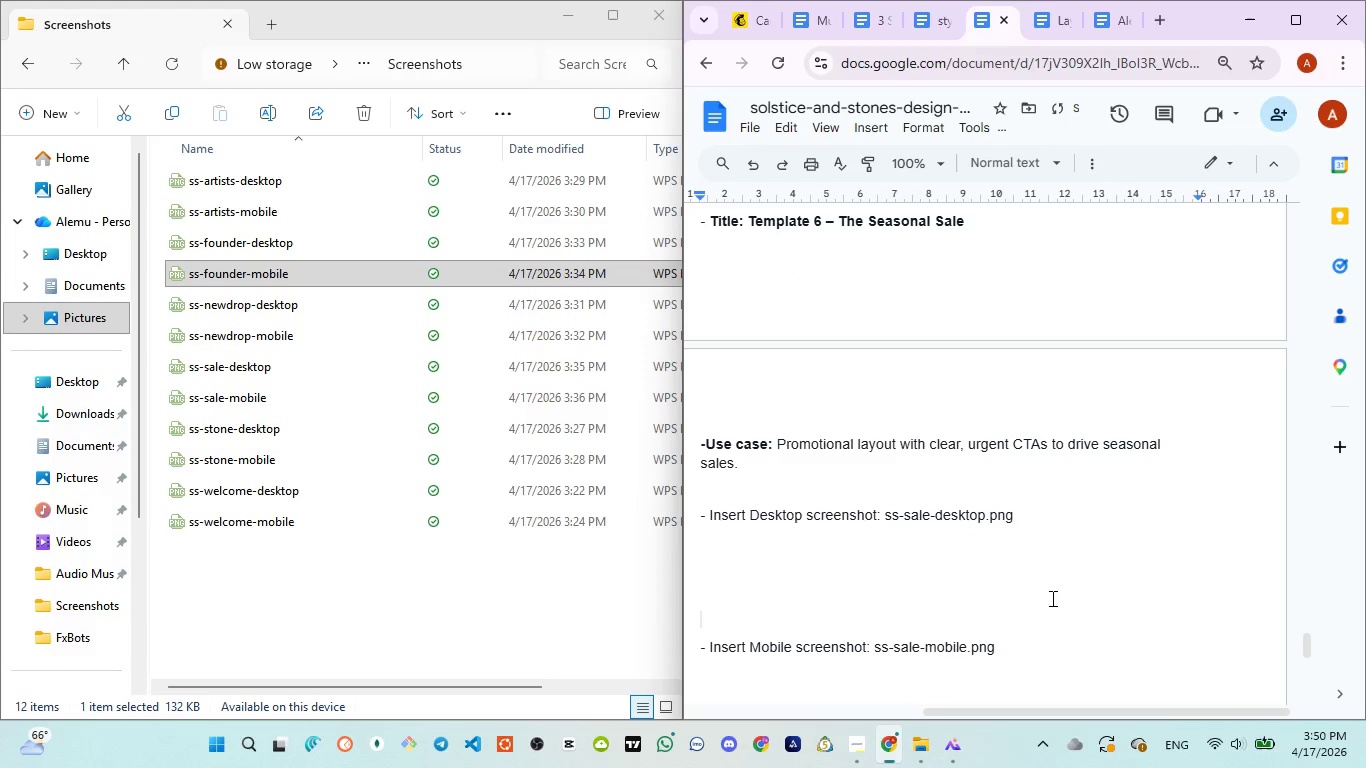 
left_click_drag(start_coordinate=[225, 371], to_coordinate=[826, 628])
 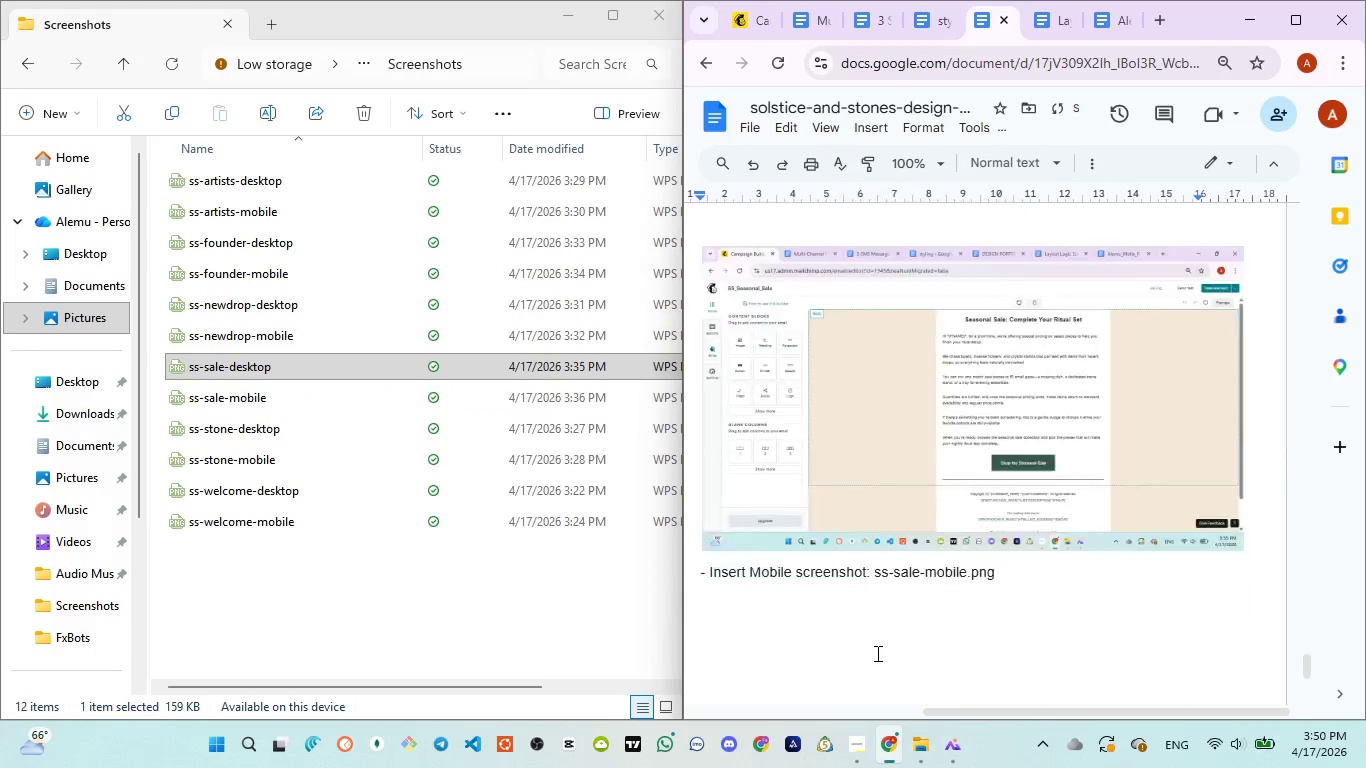 
scroll: coordinate [876, 653], scroll_direction: down, amount: 2.0
 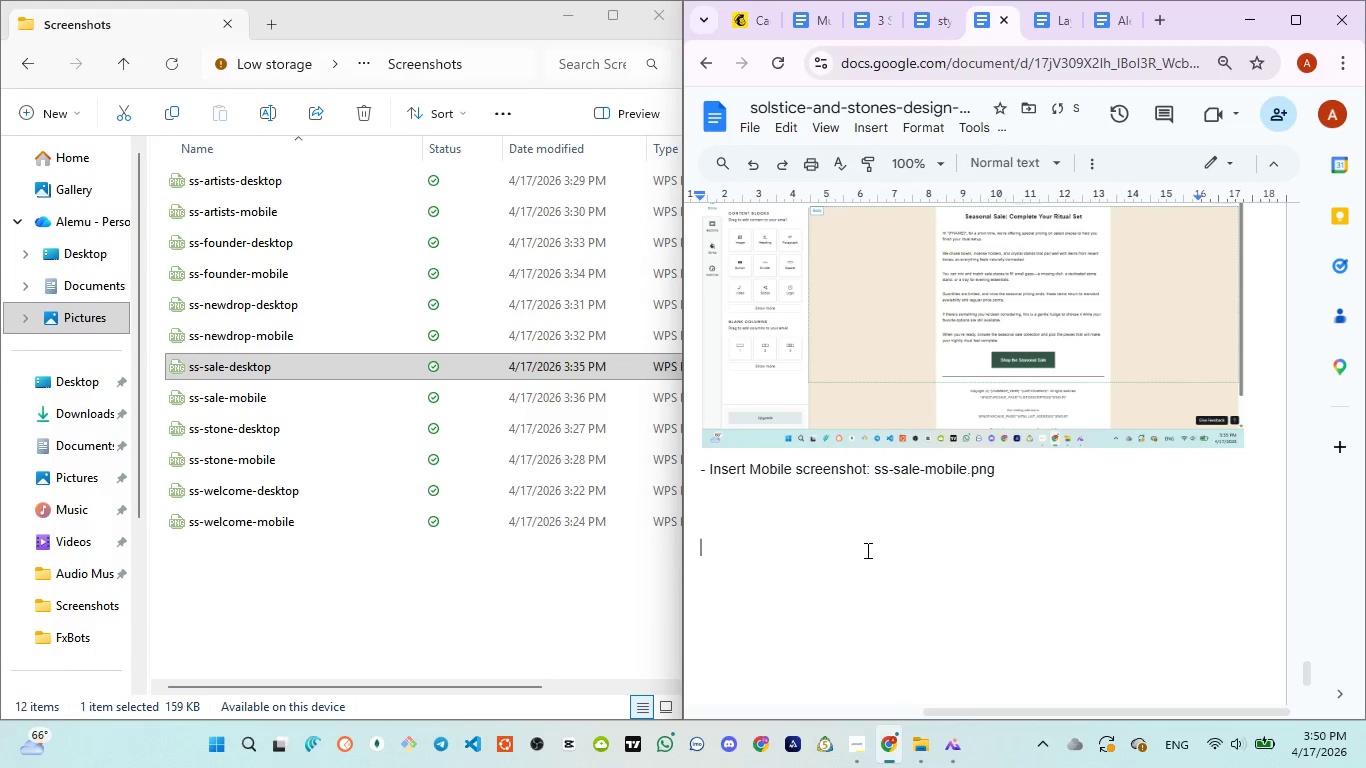 
left_click([866, 550])
 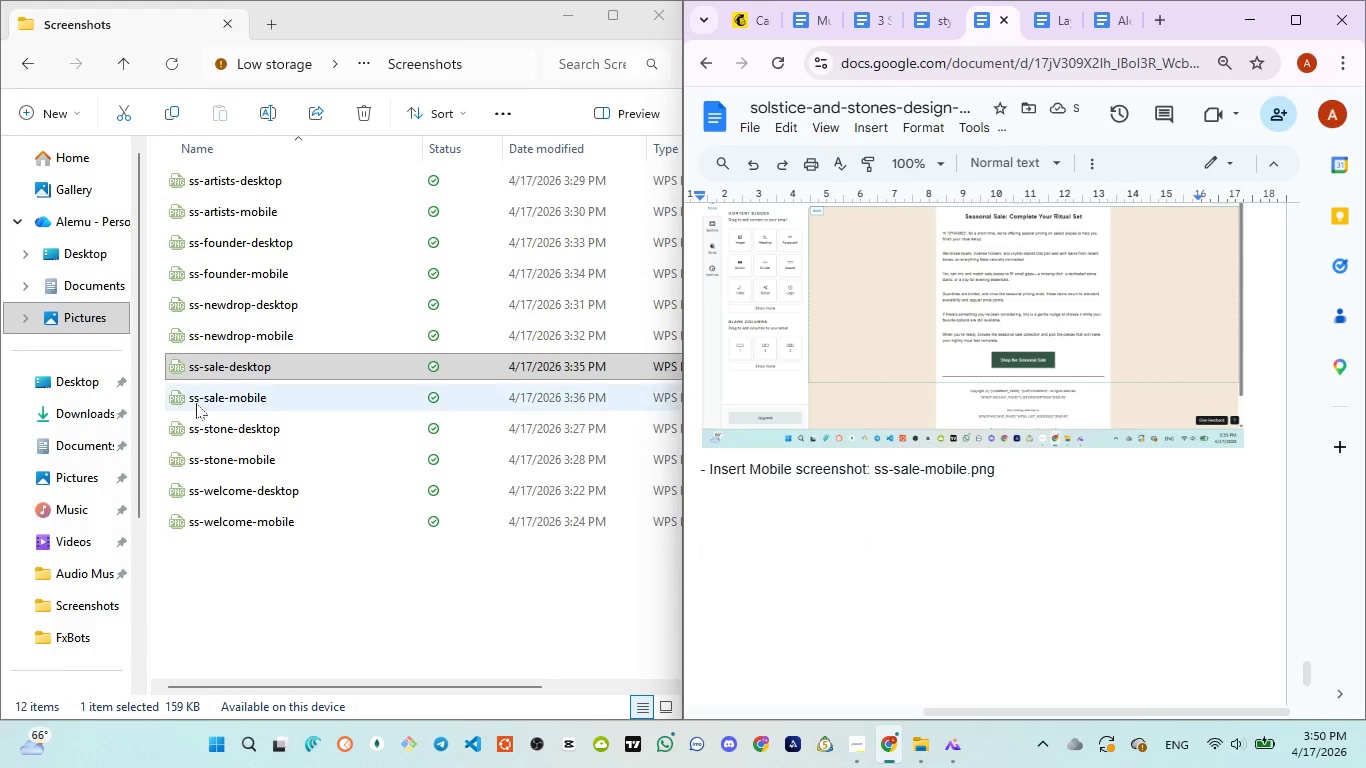 
left_click_drag(start_coordinate=[196, 402], to_coordinate=[809, 561])
 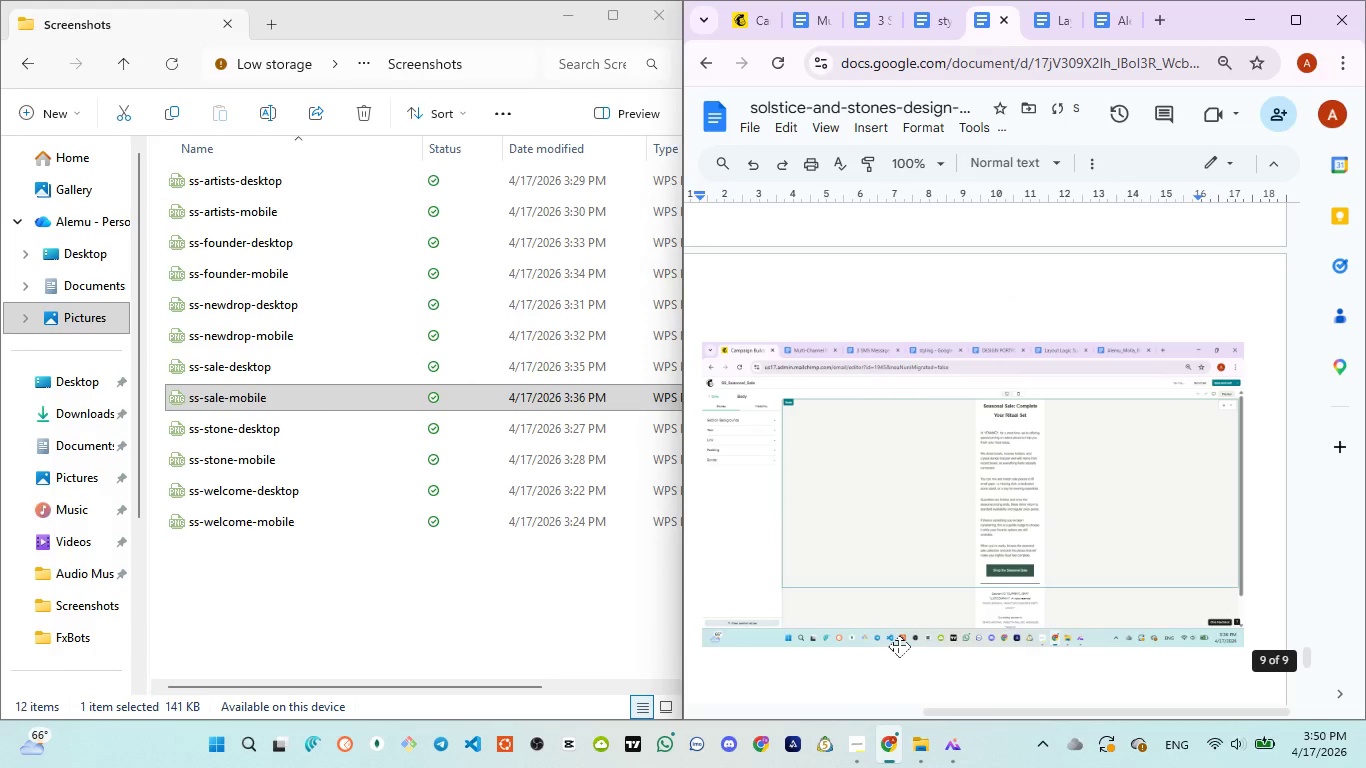 
scroll: coordinate [910, 647], scroll_direction: up, amount: 4.0
 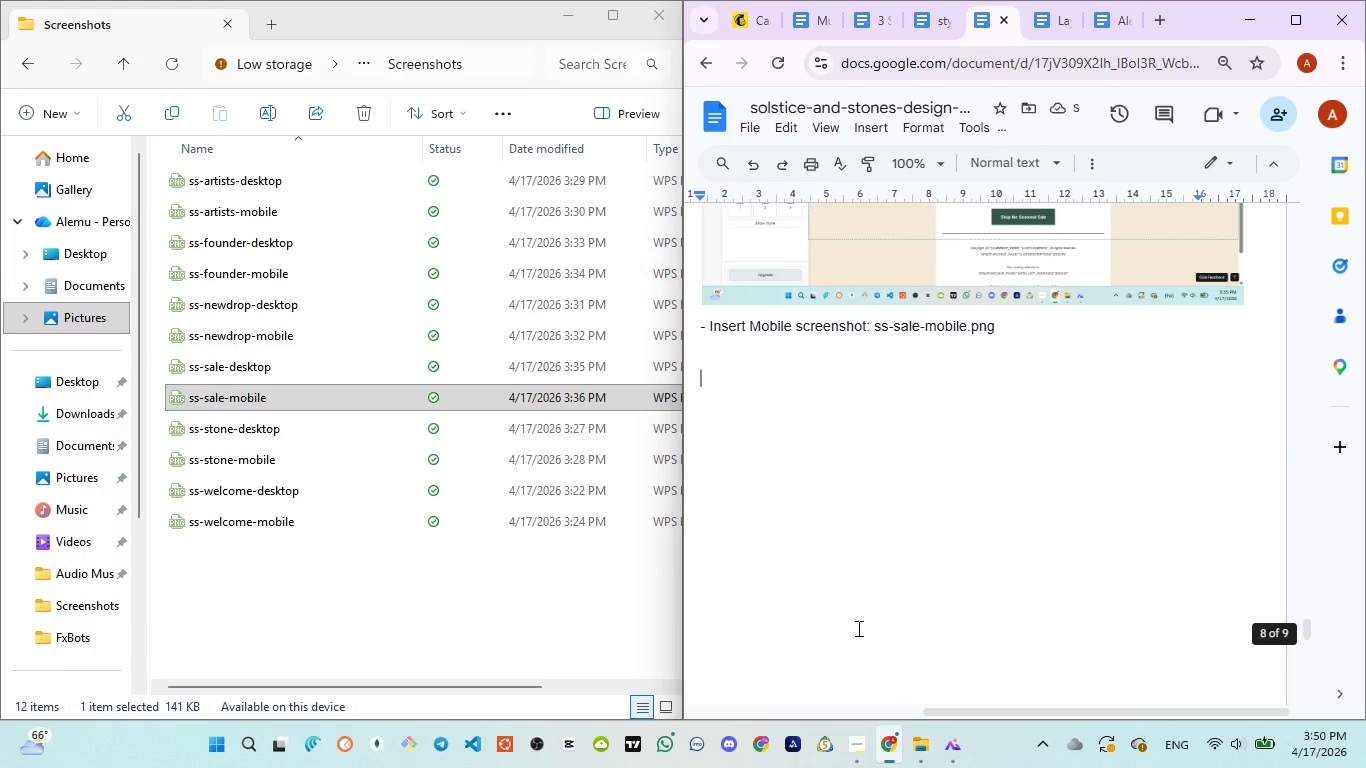 
left_click([857, 628])
 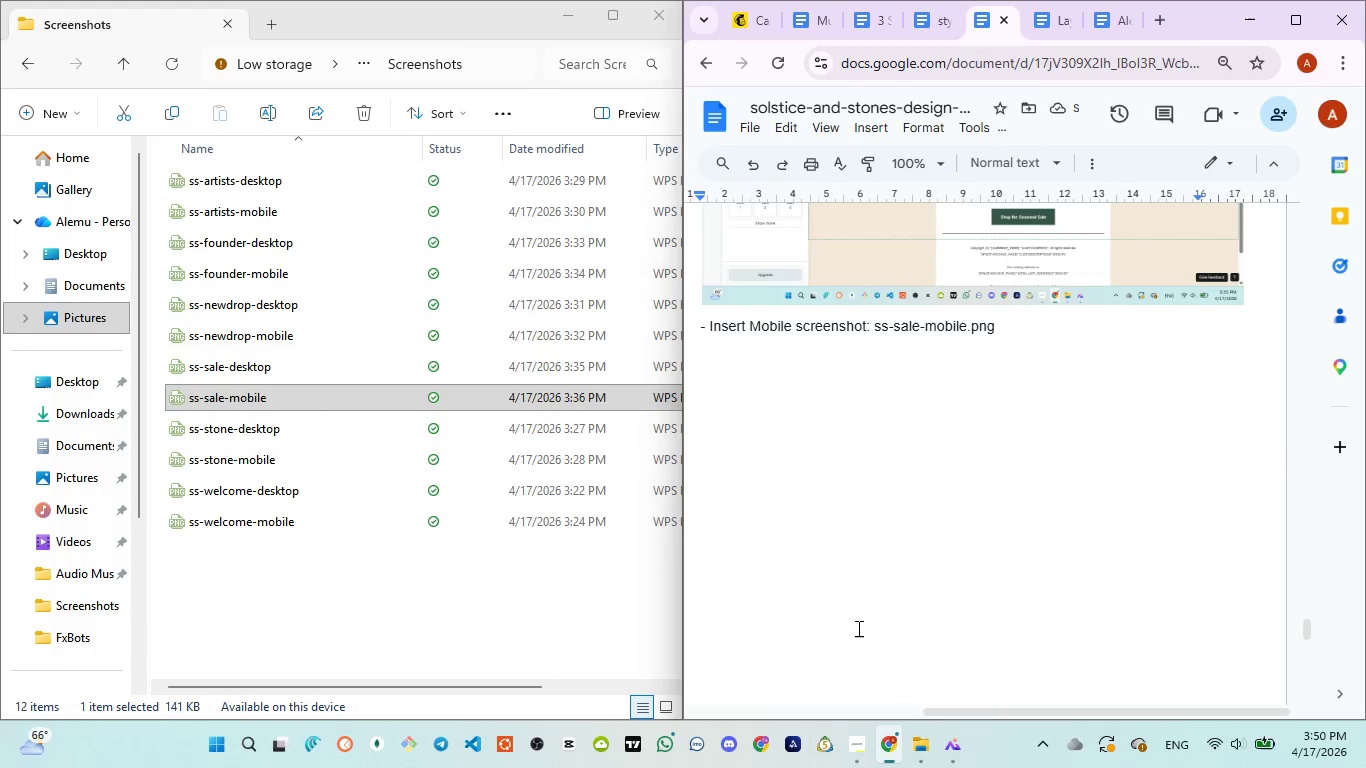 
key(Backspace)
 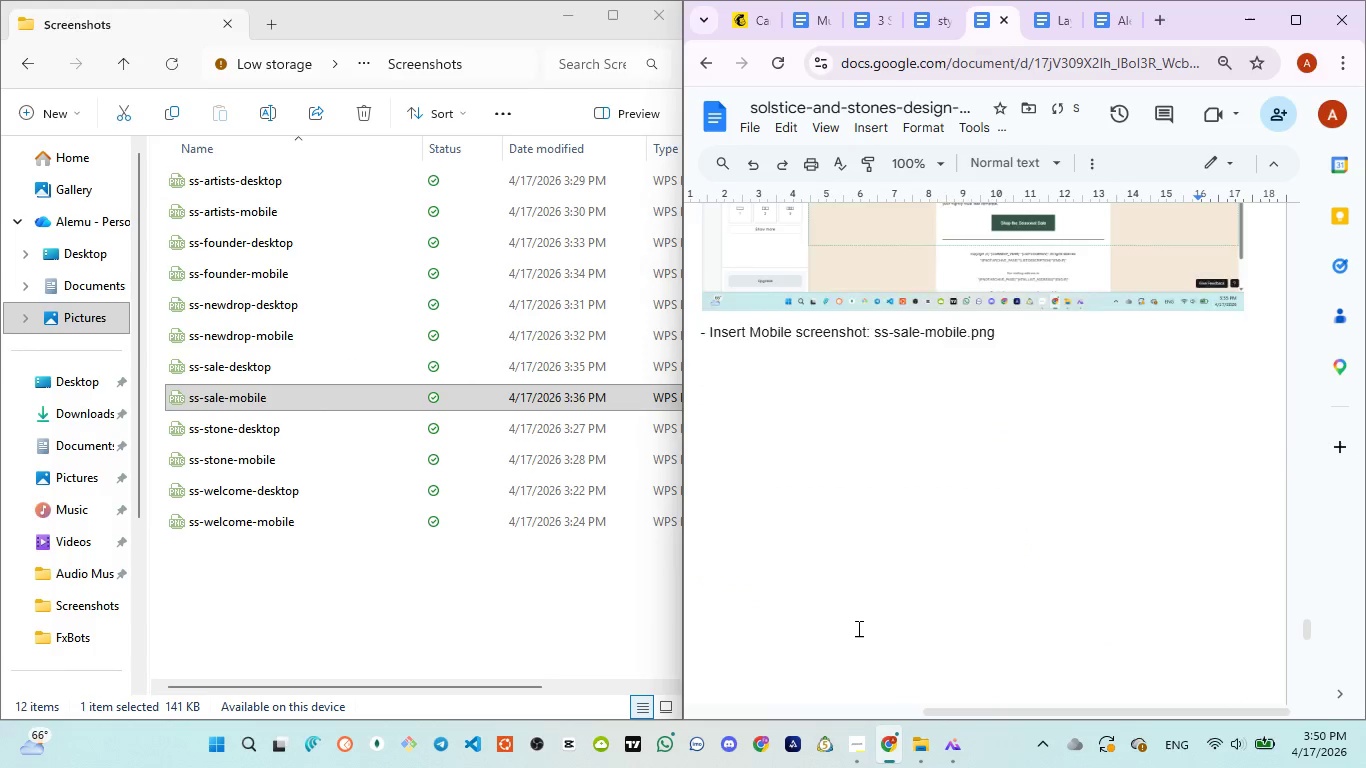 
scroll: coordinate [856, 628], scroll_direction: up, amount: 5.0
 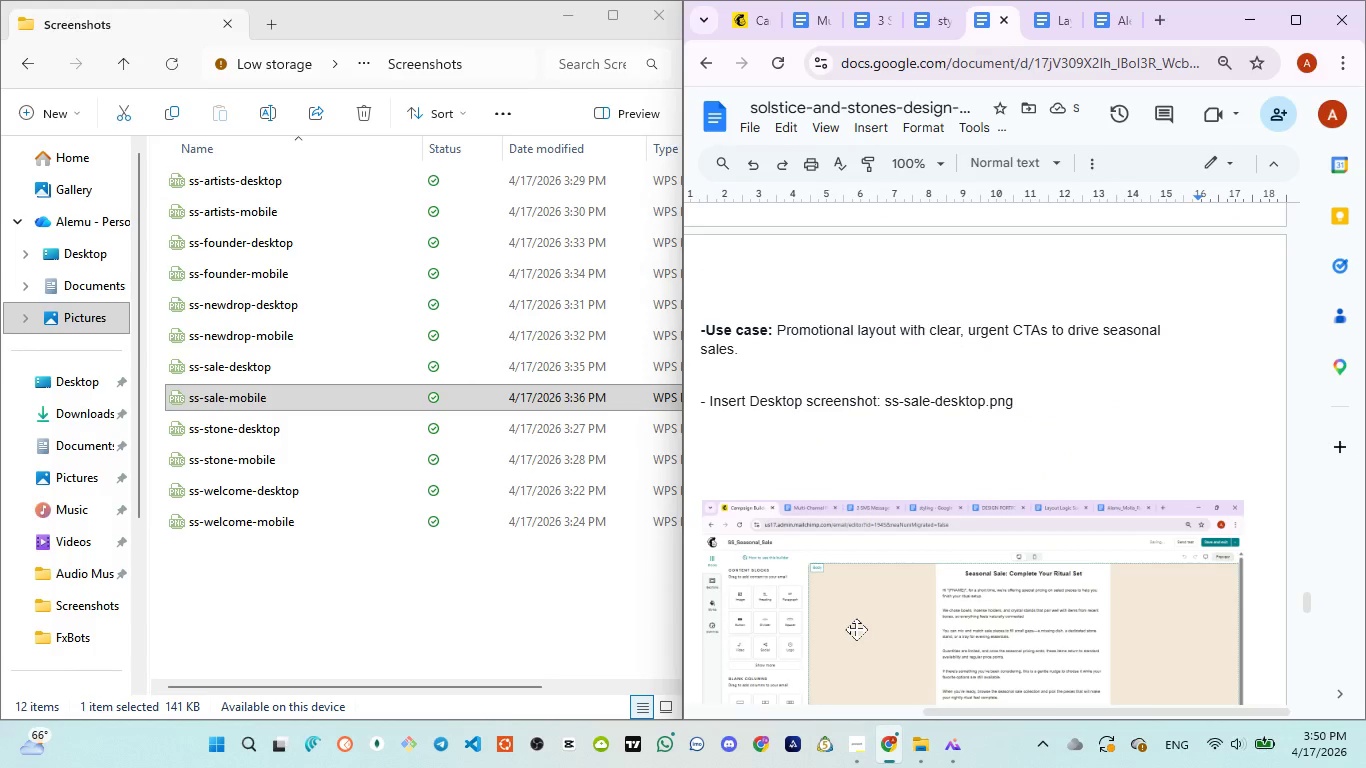 
scroll: coordinate [856, 629], scroll_direction: down, amount: 4.0
 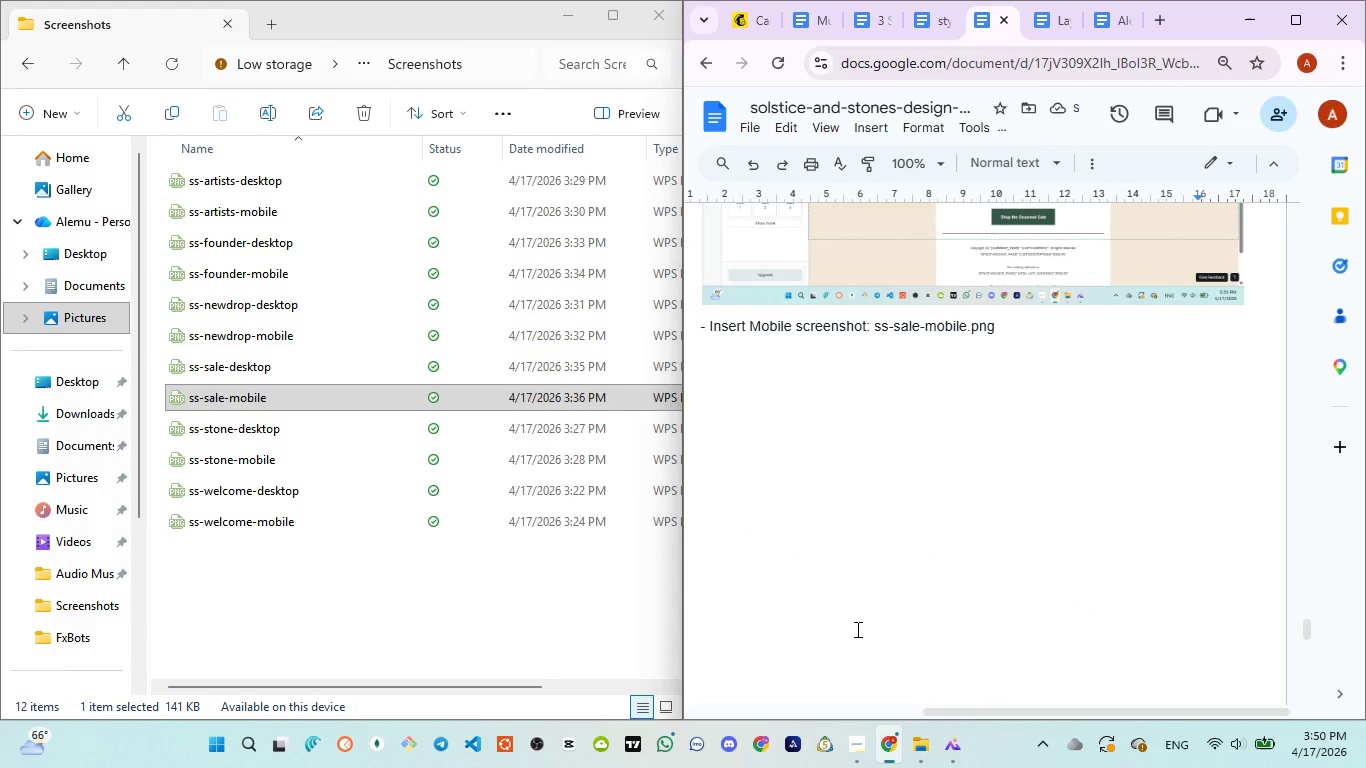 
key(Control+Z)
 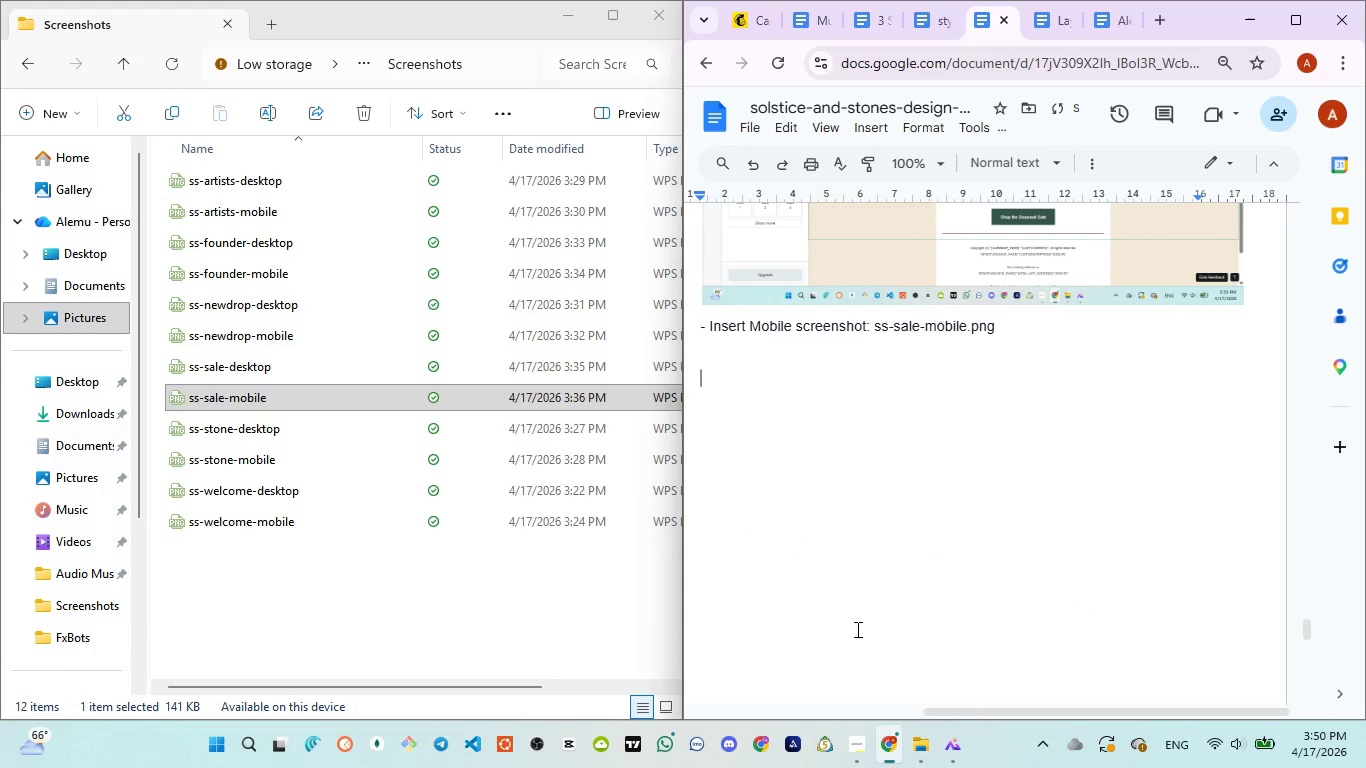 
key(Backspace)
 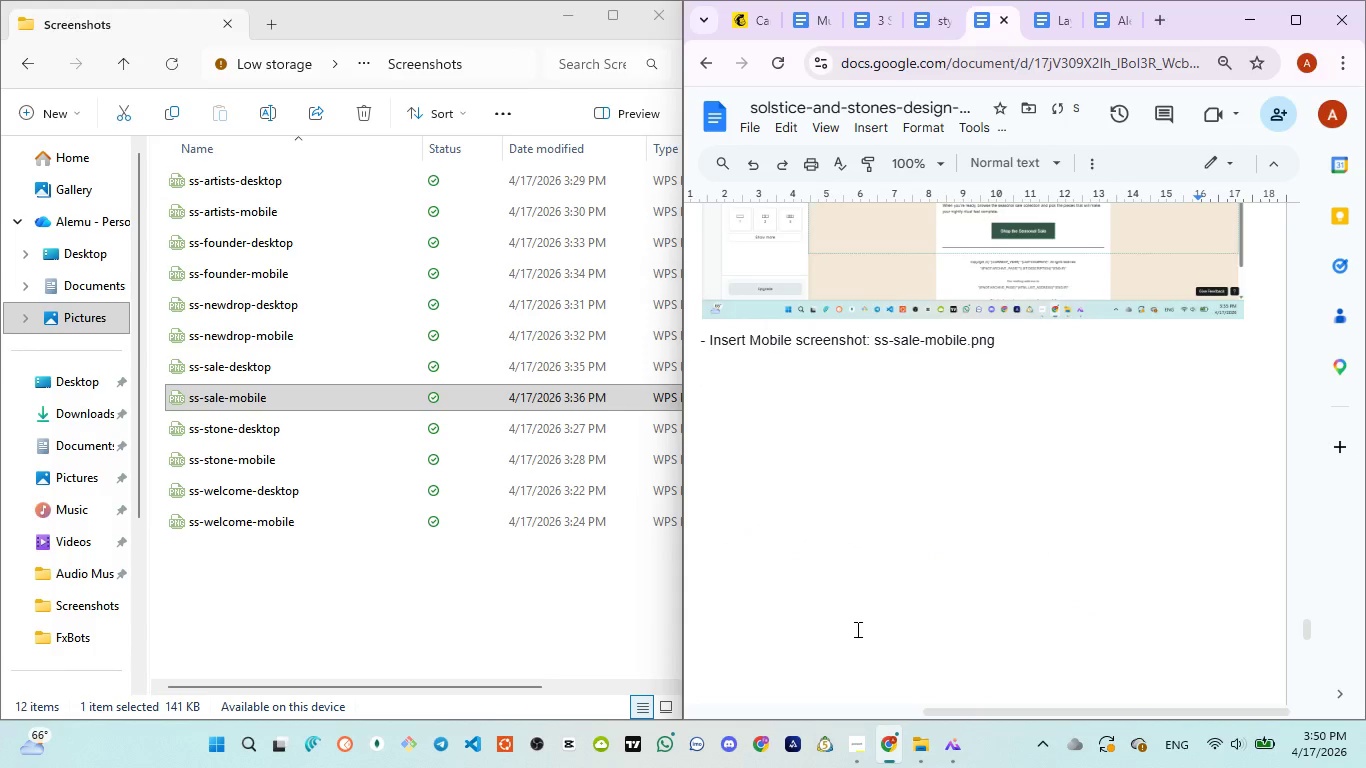 
scroll: coordinate [856, 629], scroll_direction: up, amount: 8.0
 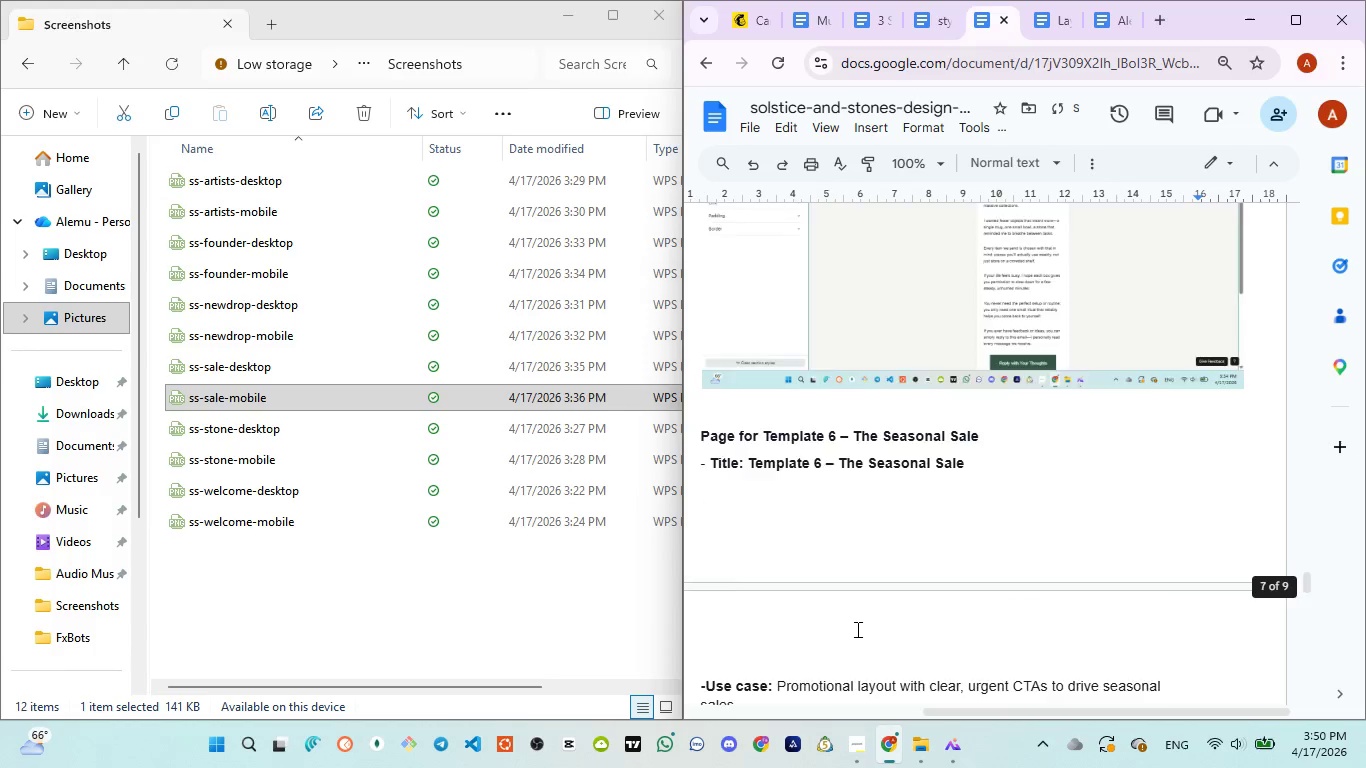 
scroll: coordinate [856, 629], scroll_direction: down, amount: 15.0
 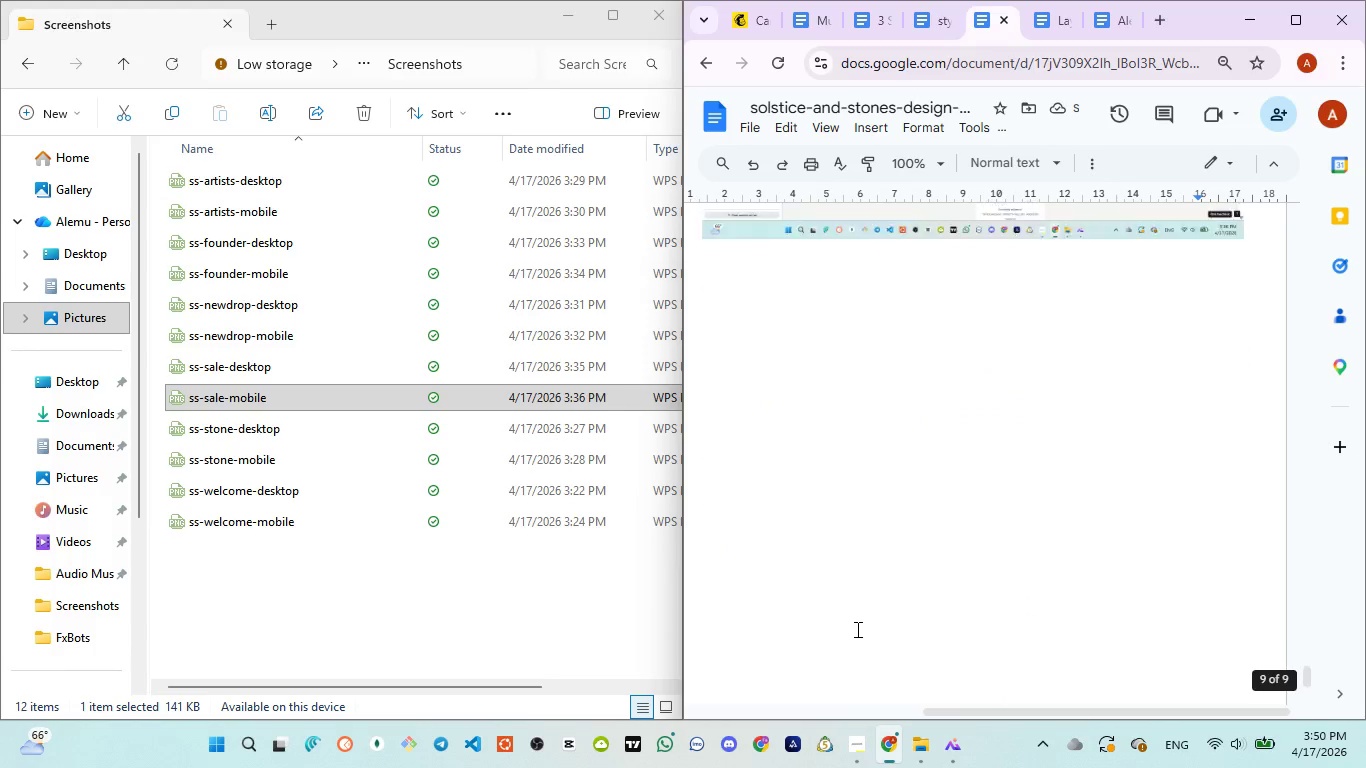 
scroll: coordinate [913, 624], scroll_direction: up, amount: 69.0
 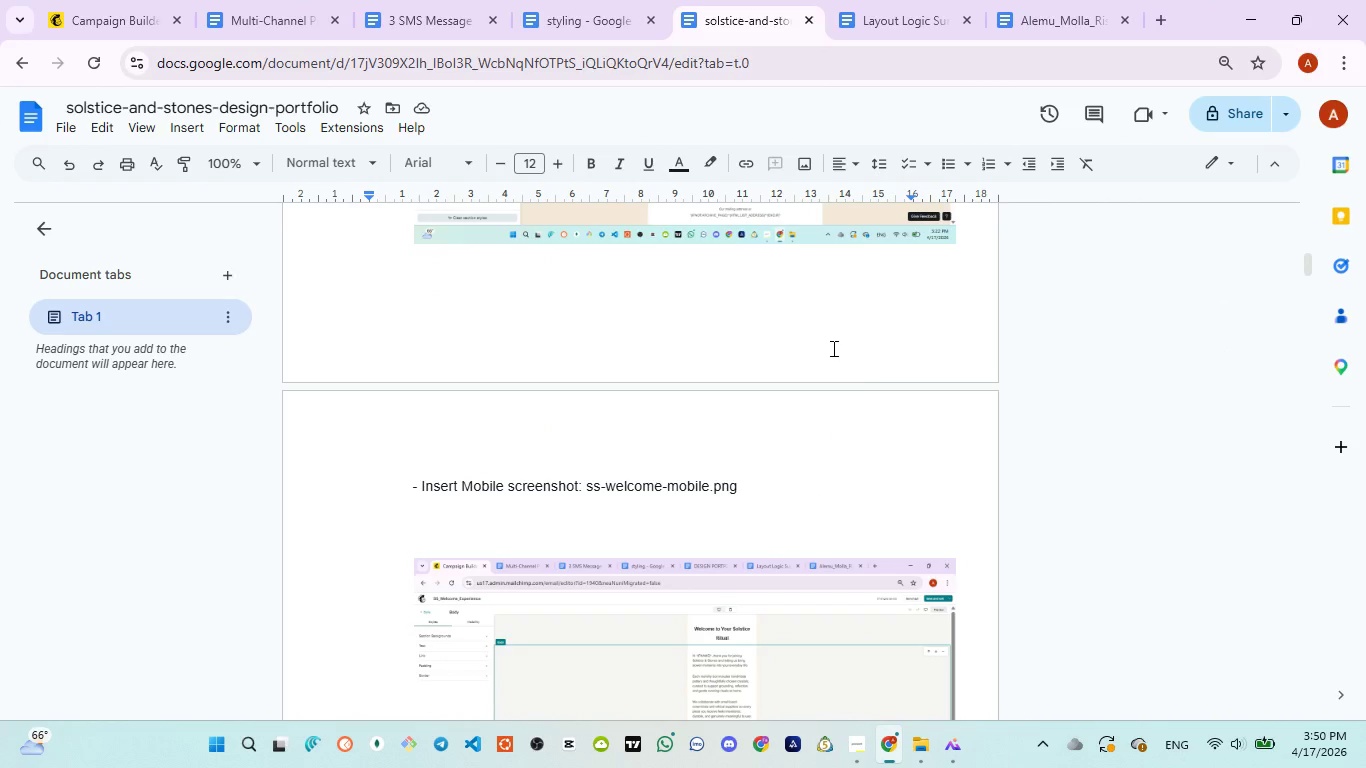 
wait(6.78)
 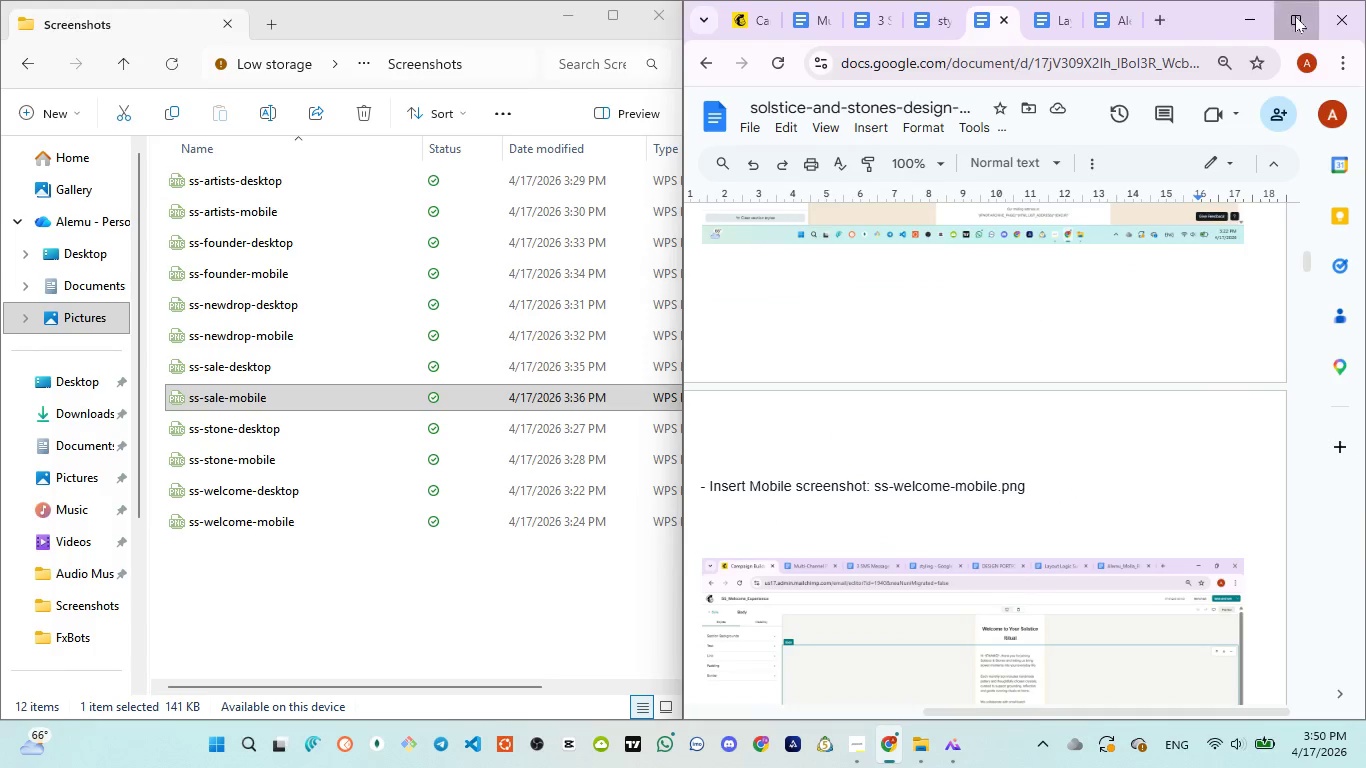 
scroll: coordinate [911, 529], scroll_direction: up, amount: 23.0
 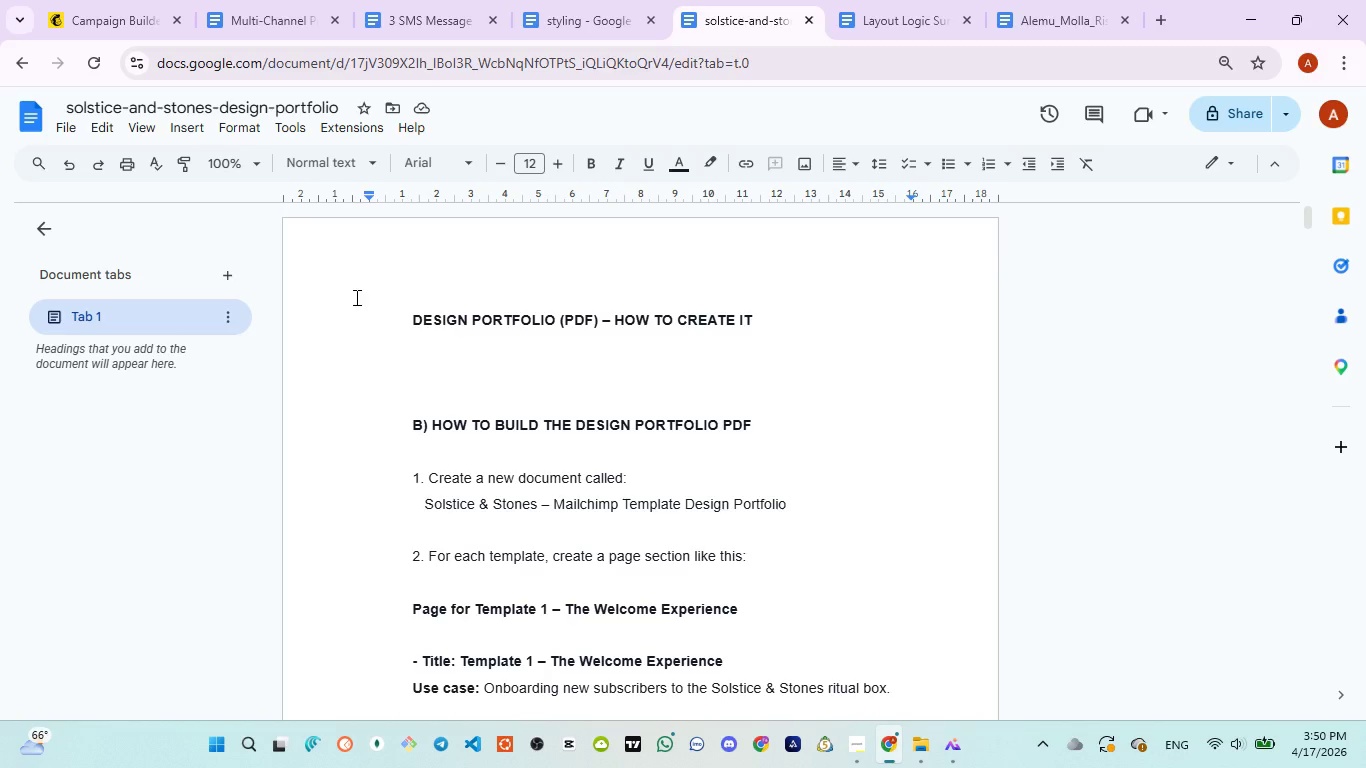 
left_click_drag(start_coordinate=[355, 297], to_coordinate=[772, 343])
 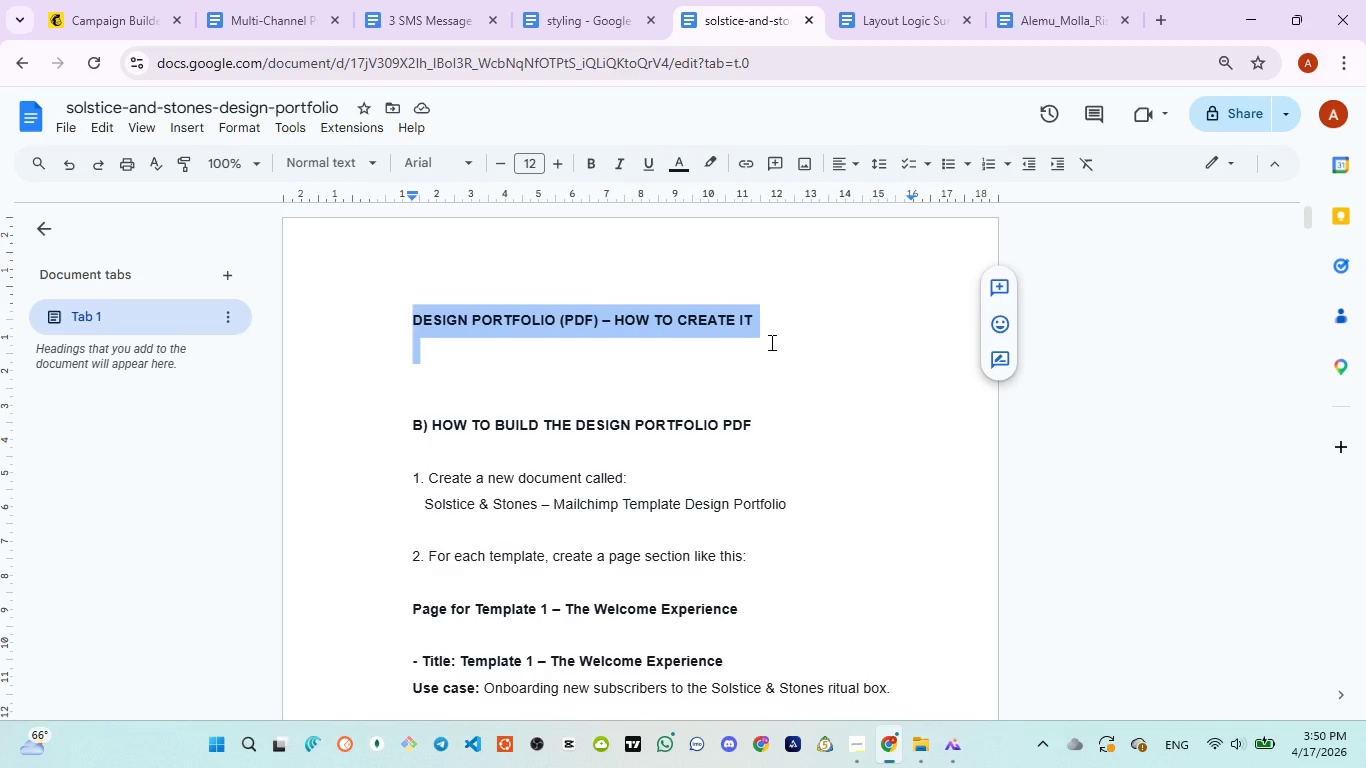 
key(Backspace)
 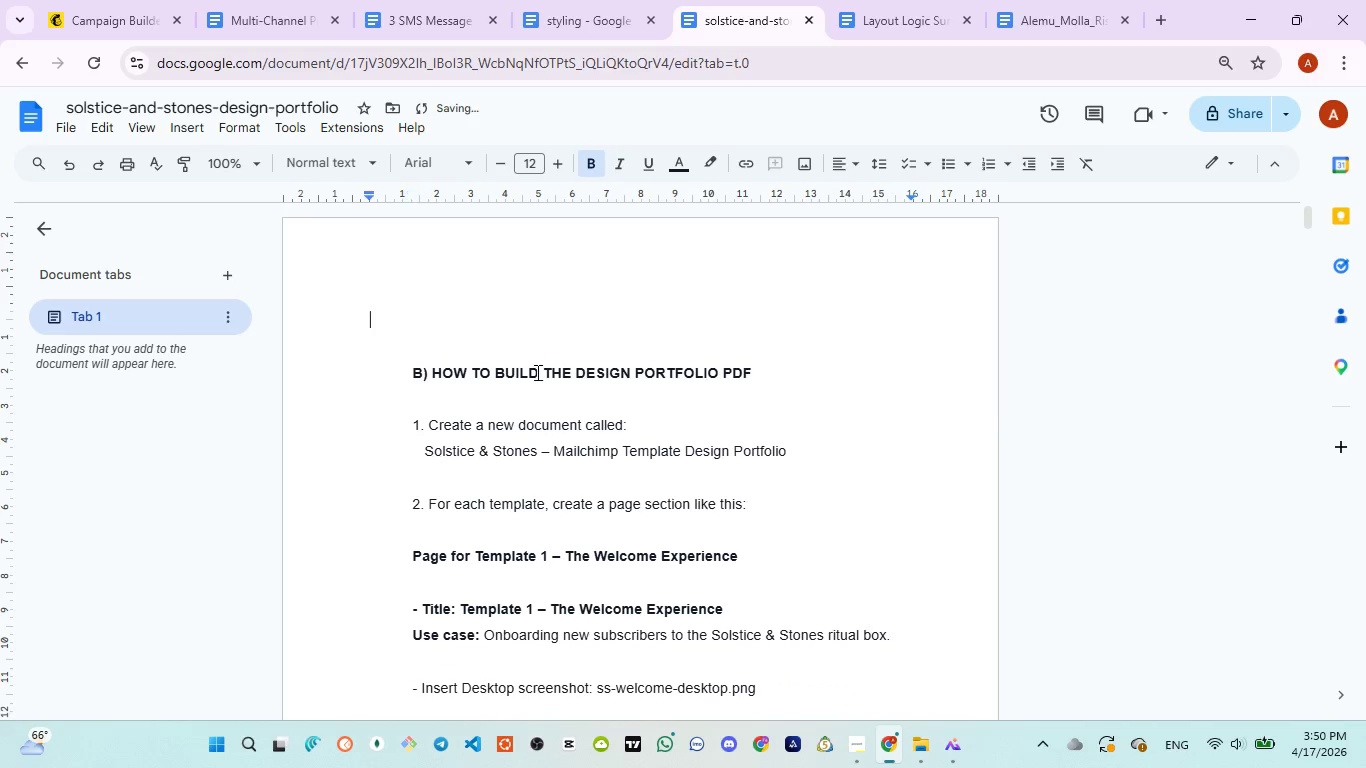 
key(Backspace)
 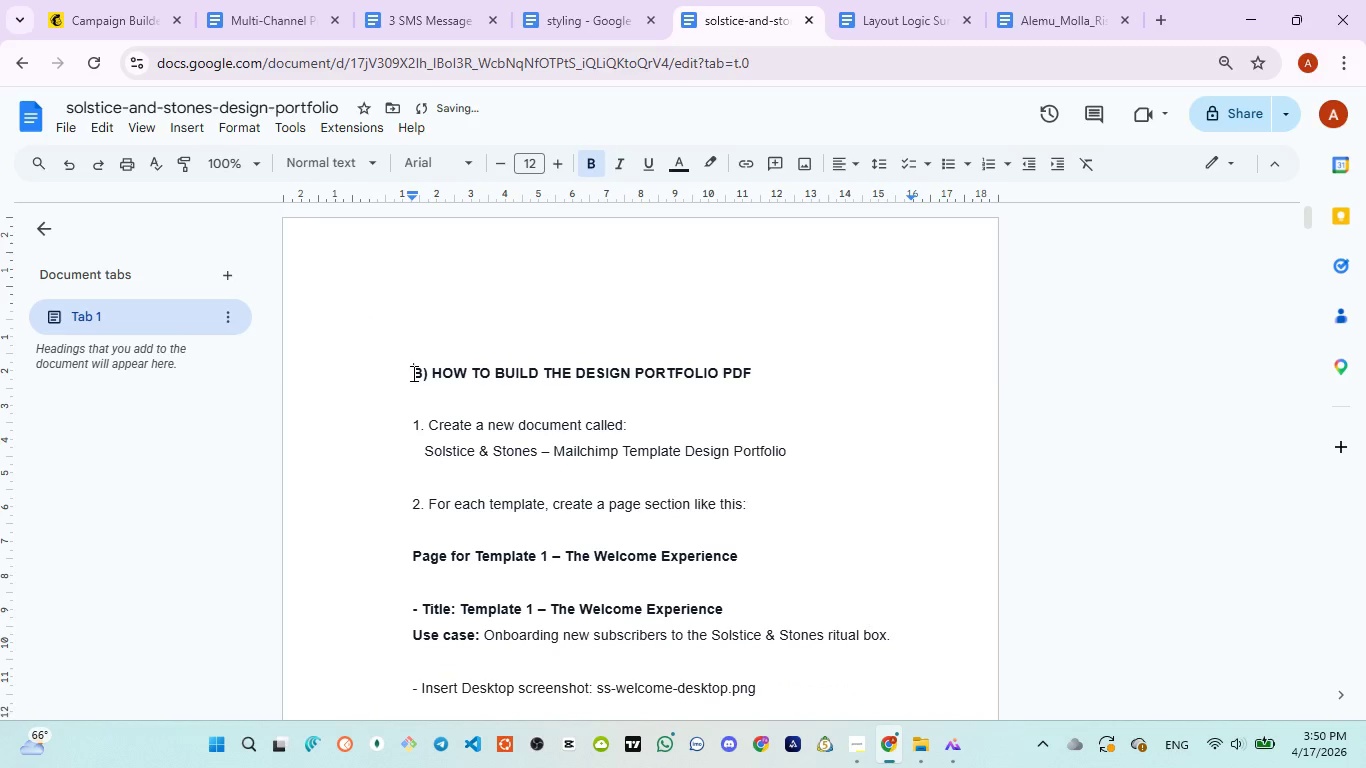 
left_click_drag(start_coordinate=[408, 373], to_coordinate=[892, 373])
 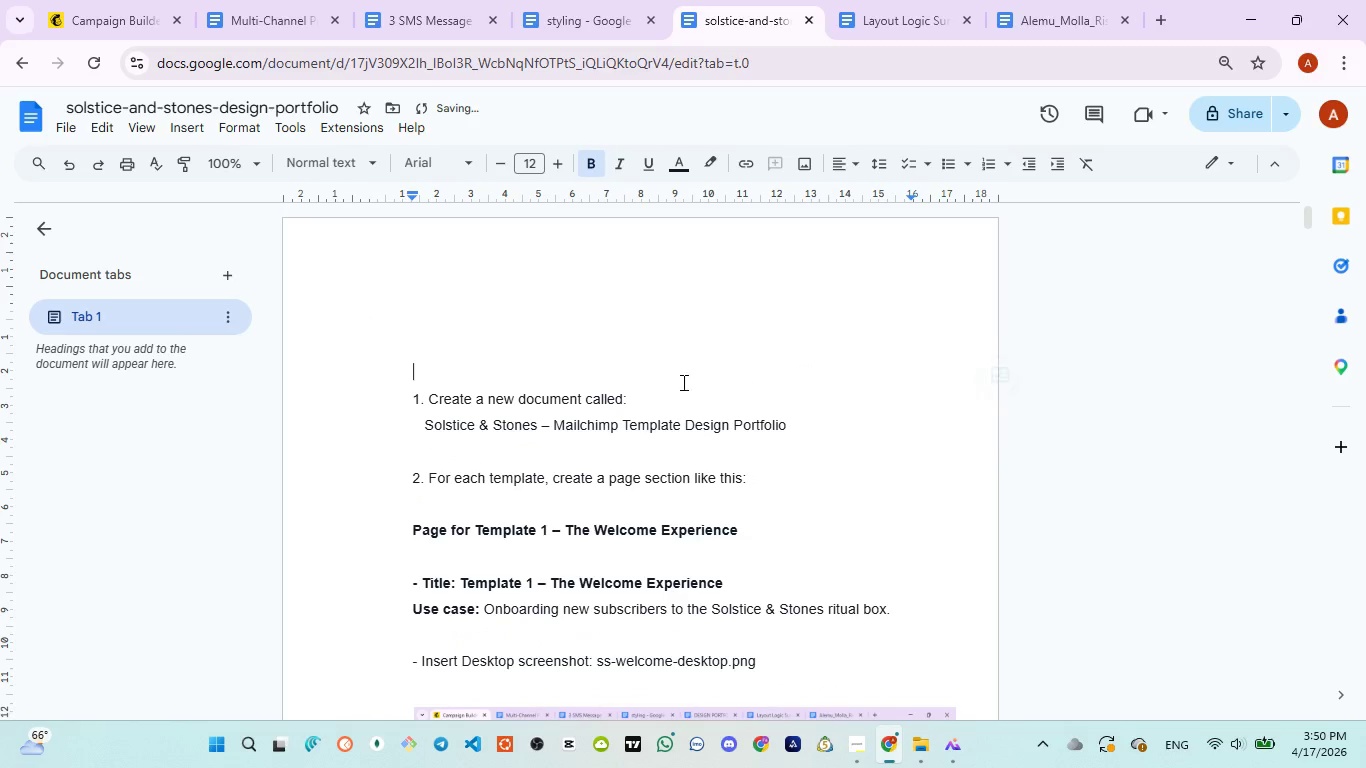 
key(Backspace)
 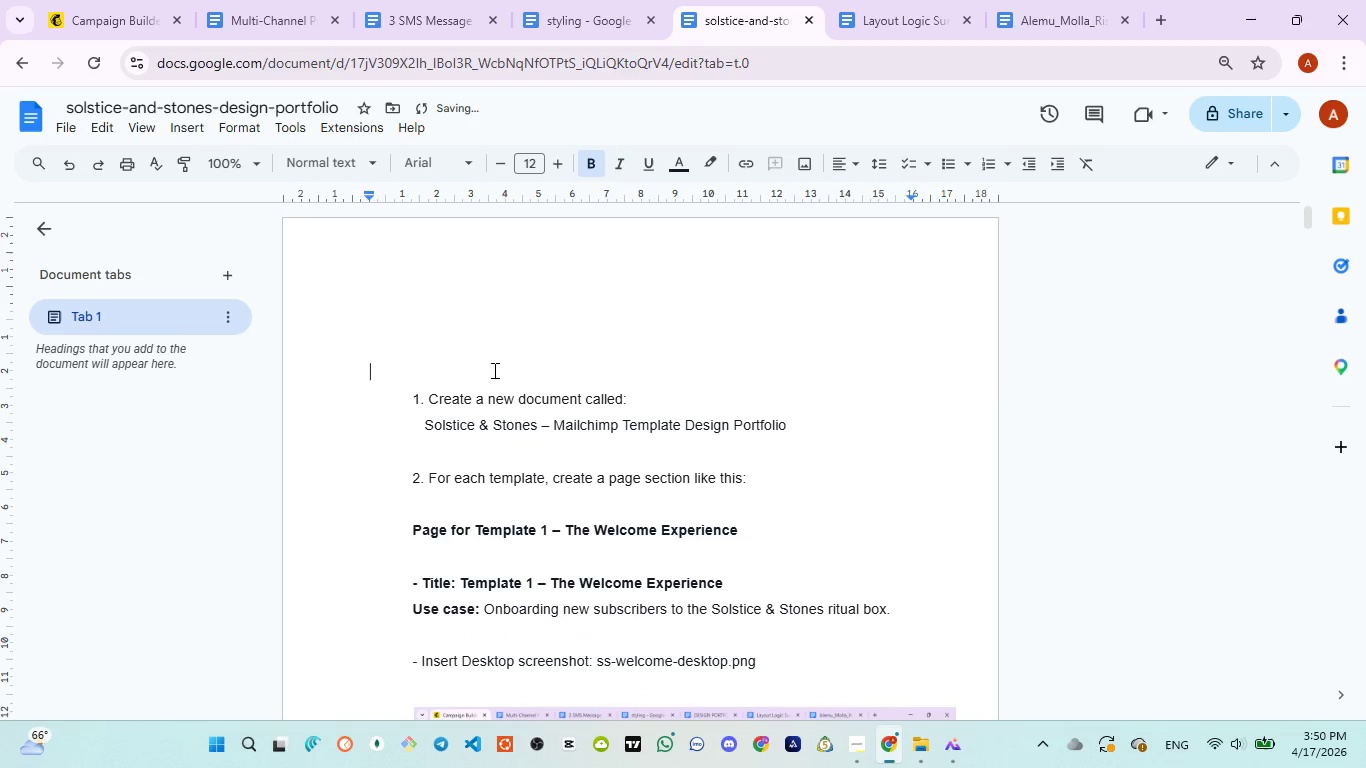 
key(Backspace)
 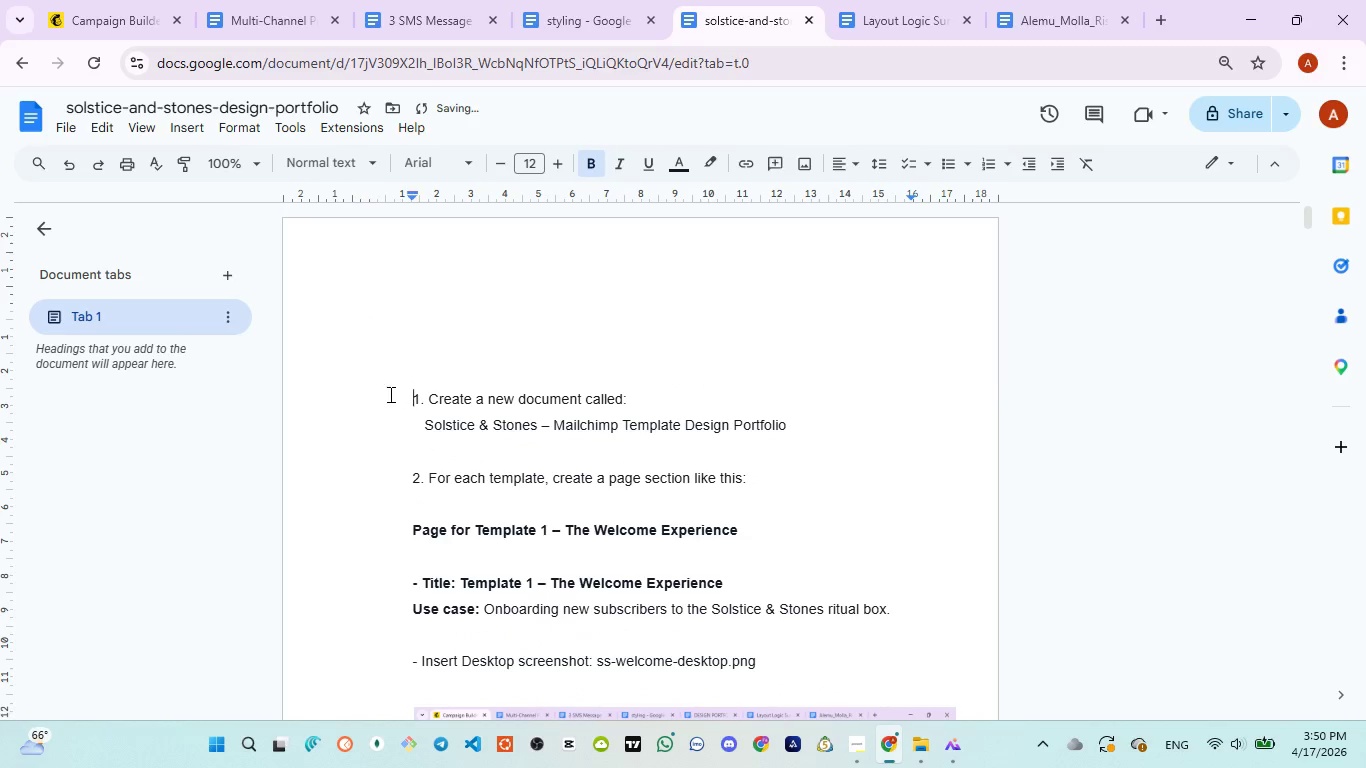 
left_click_drag(start_coordinate=[389, 394], to_coordinate=[728, 438])
 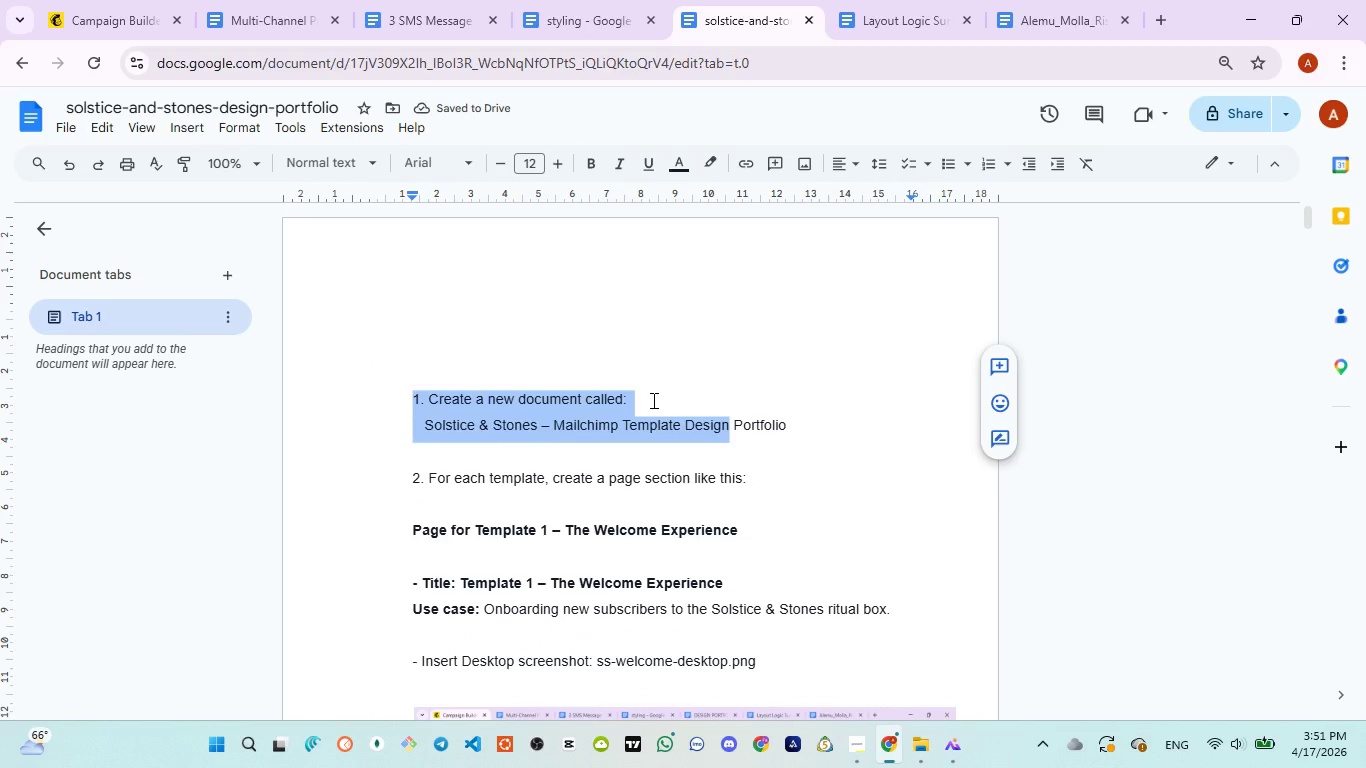 
left_click([652, 400])
 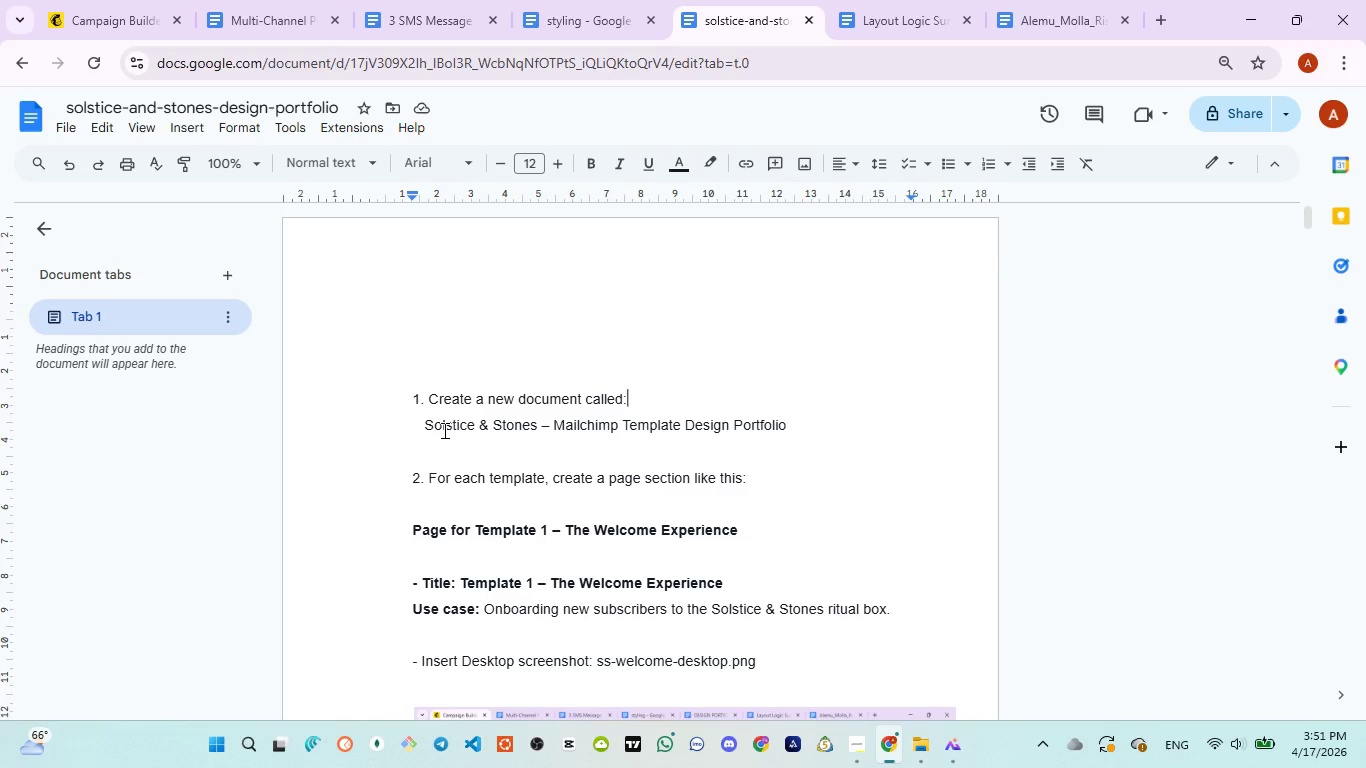 
left_click_drag(start_coordinate=[422, 423], to_coordinate=[813, 432])
 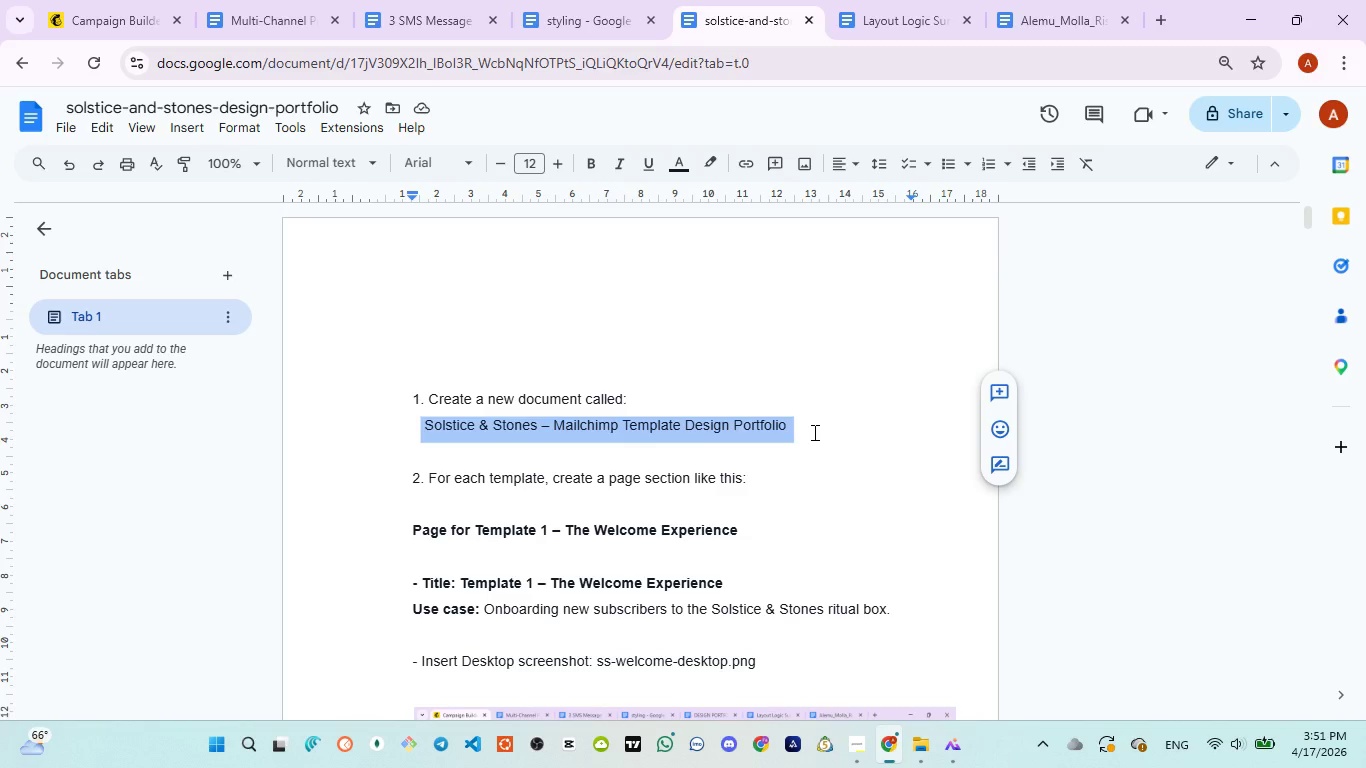 
key(Control+X)
 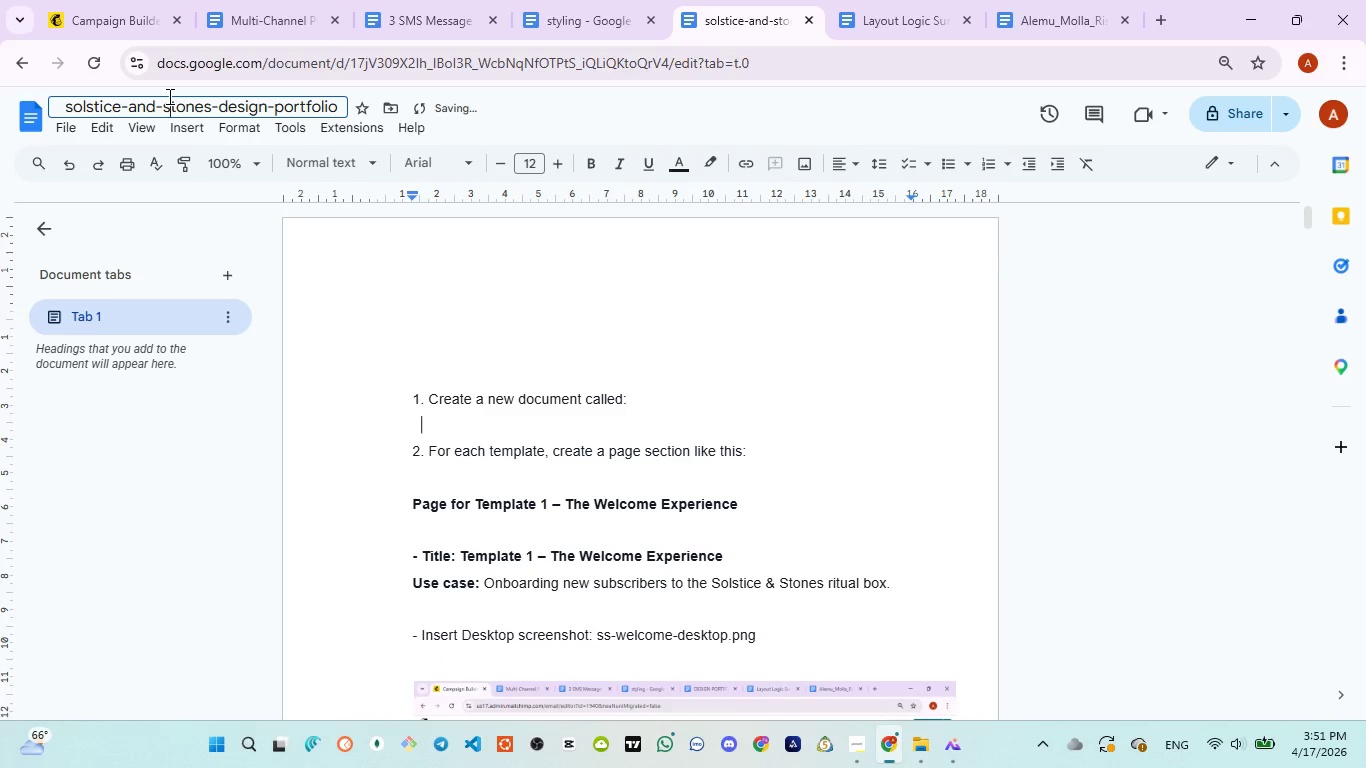 
key(Control+A)
 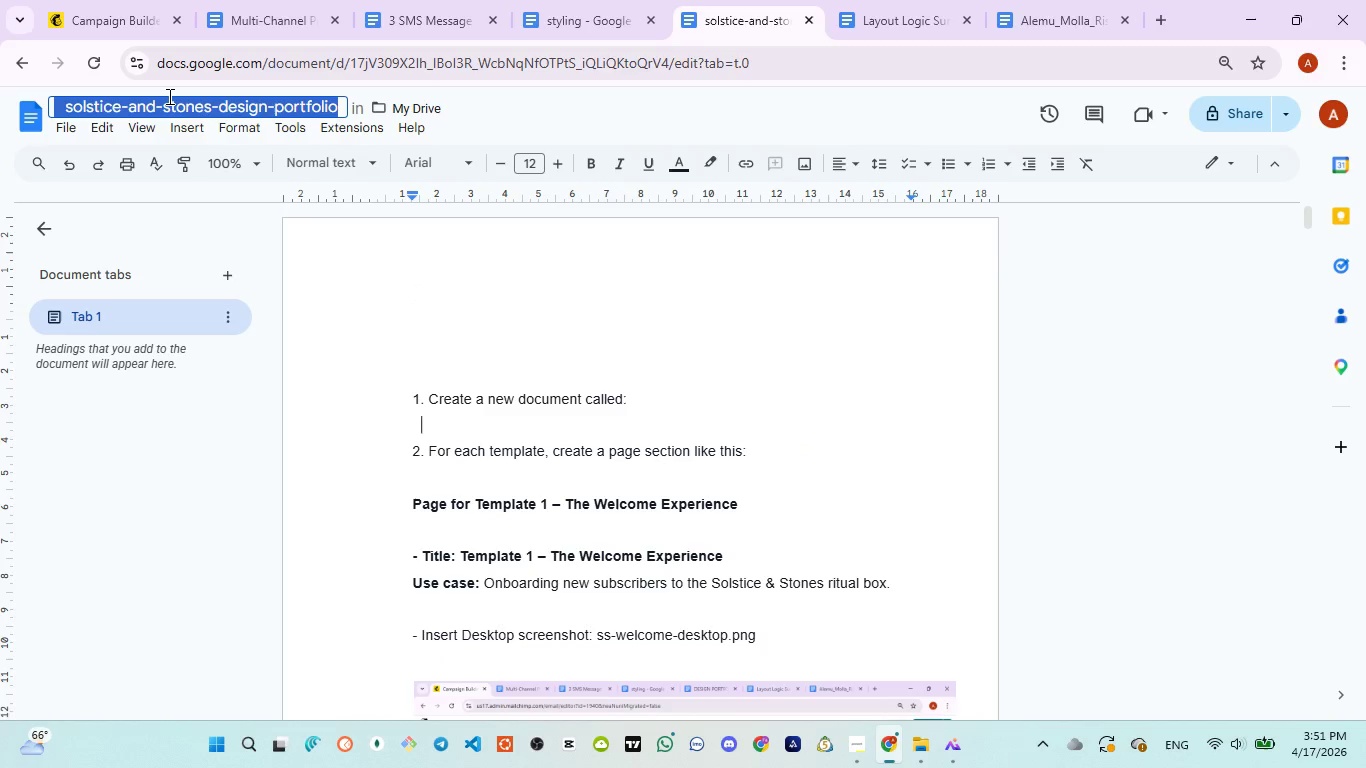 
key(Control+V)
 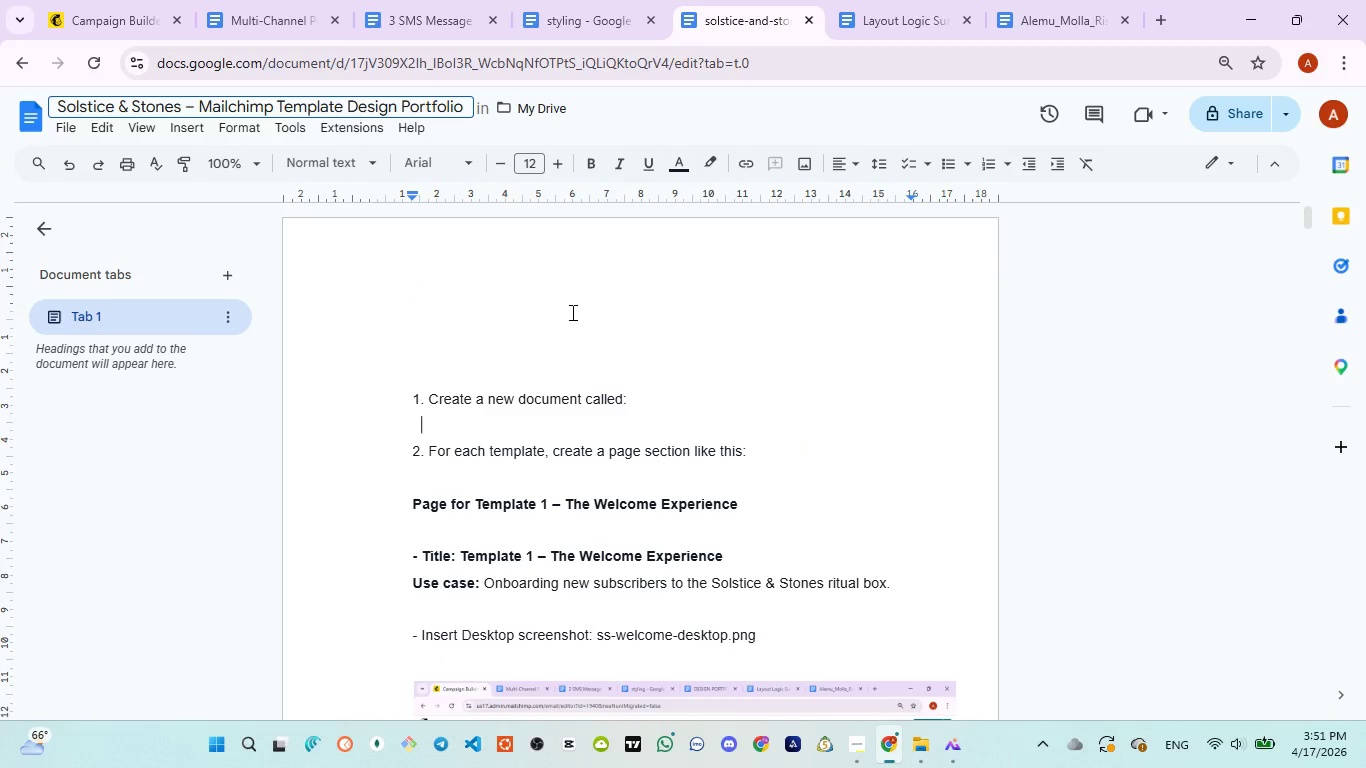 
left_click([571, 313])
 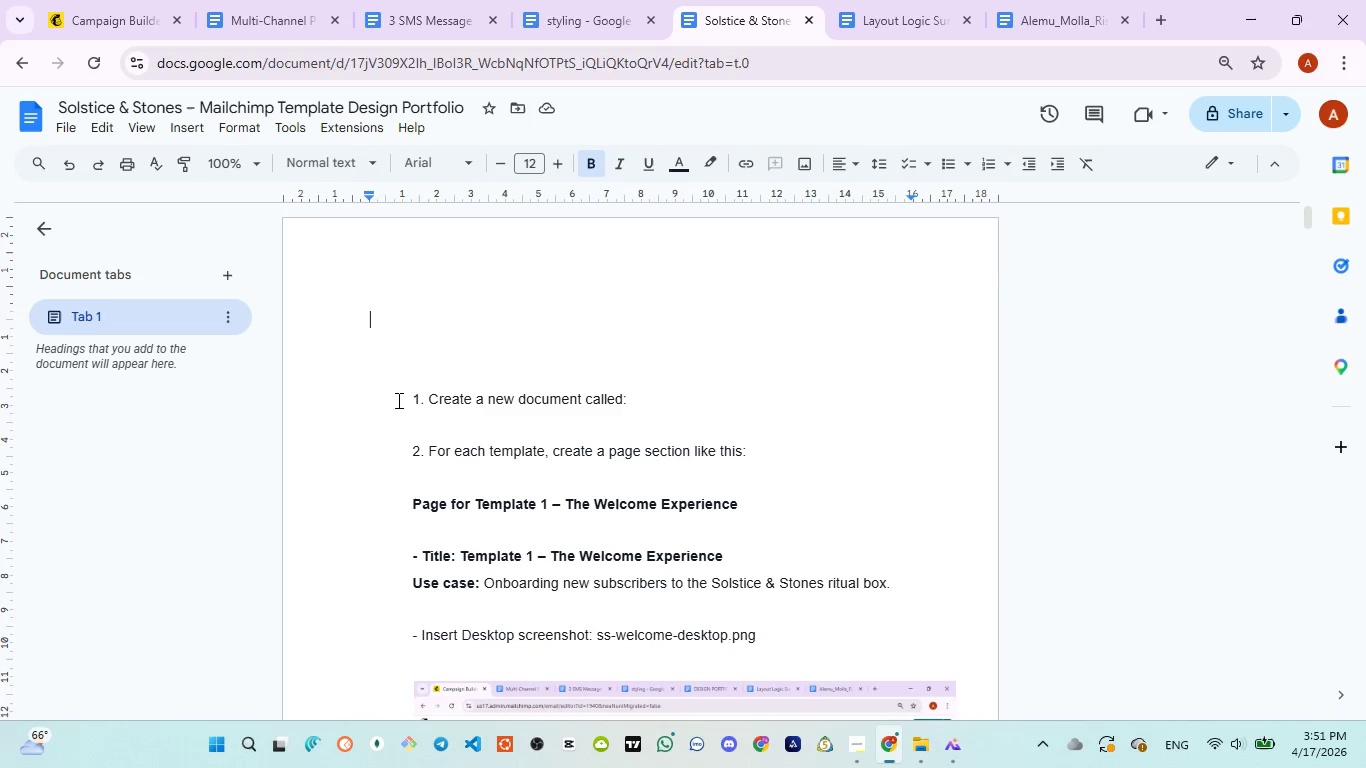 
left_click_drag(start_coordinate=[397, 400], to_coordinate=[761, 451])
 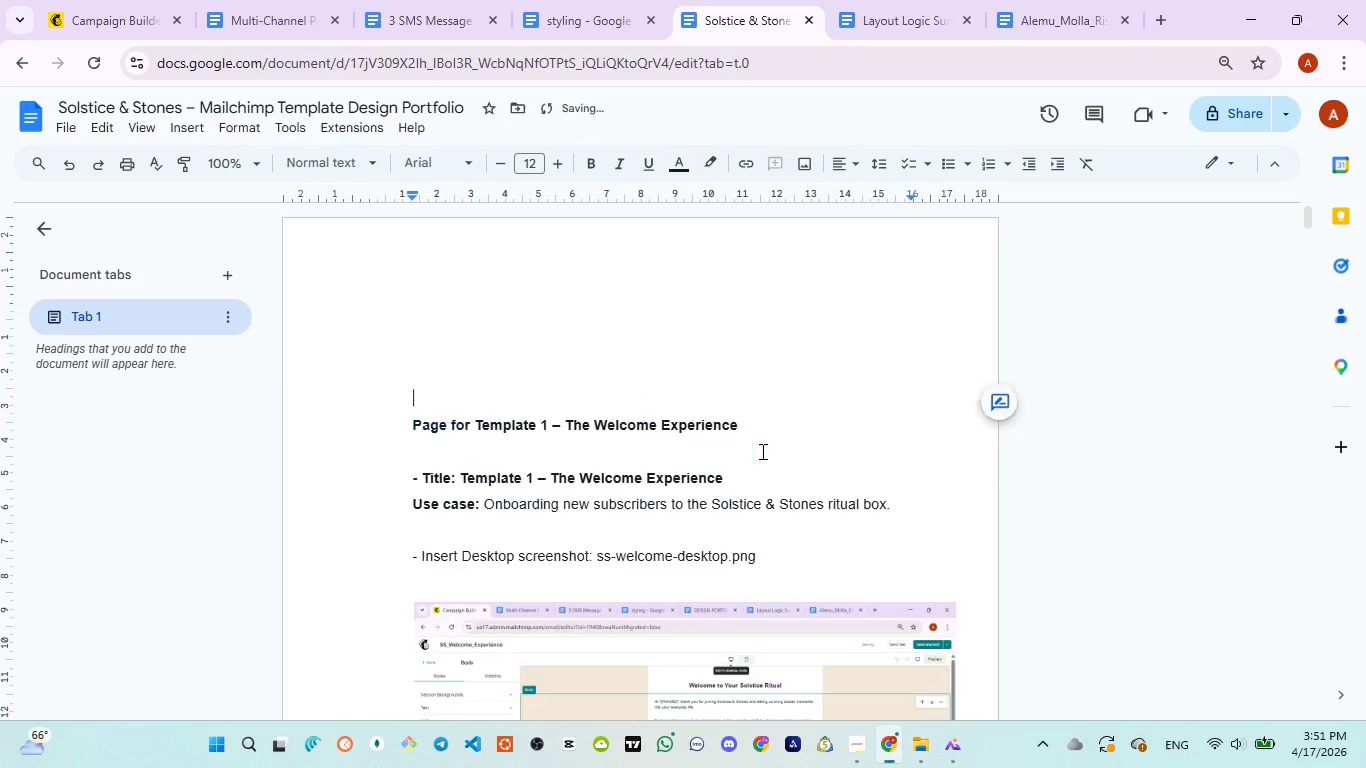 
key(Backspace)
 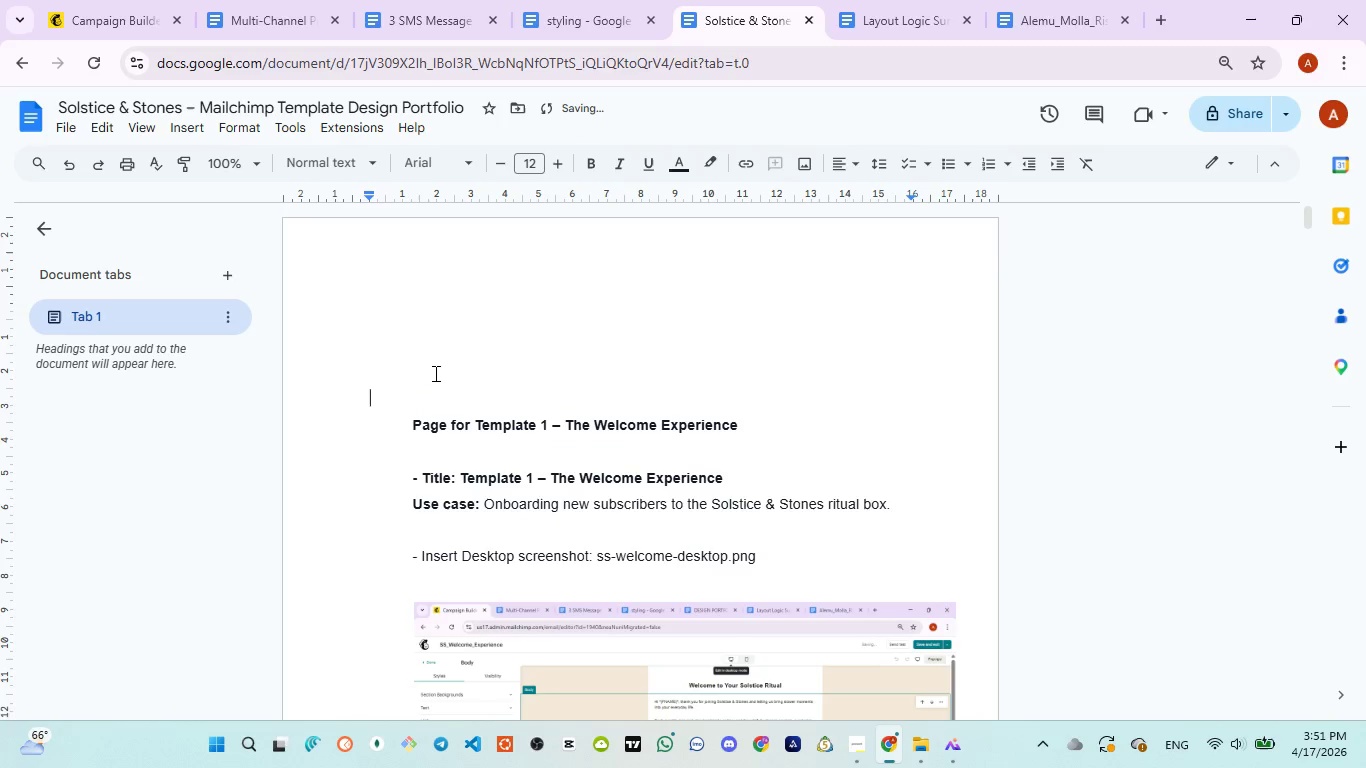 
key(Backspace)
 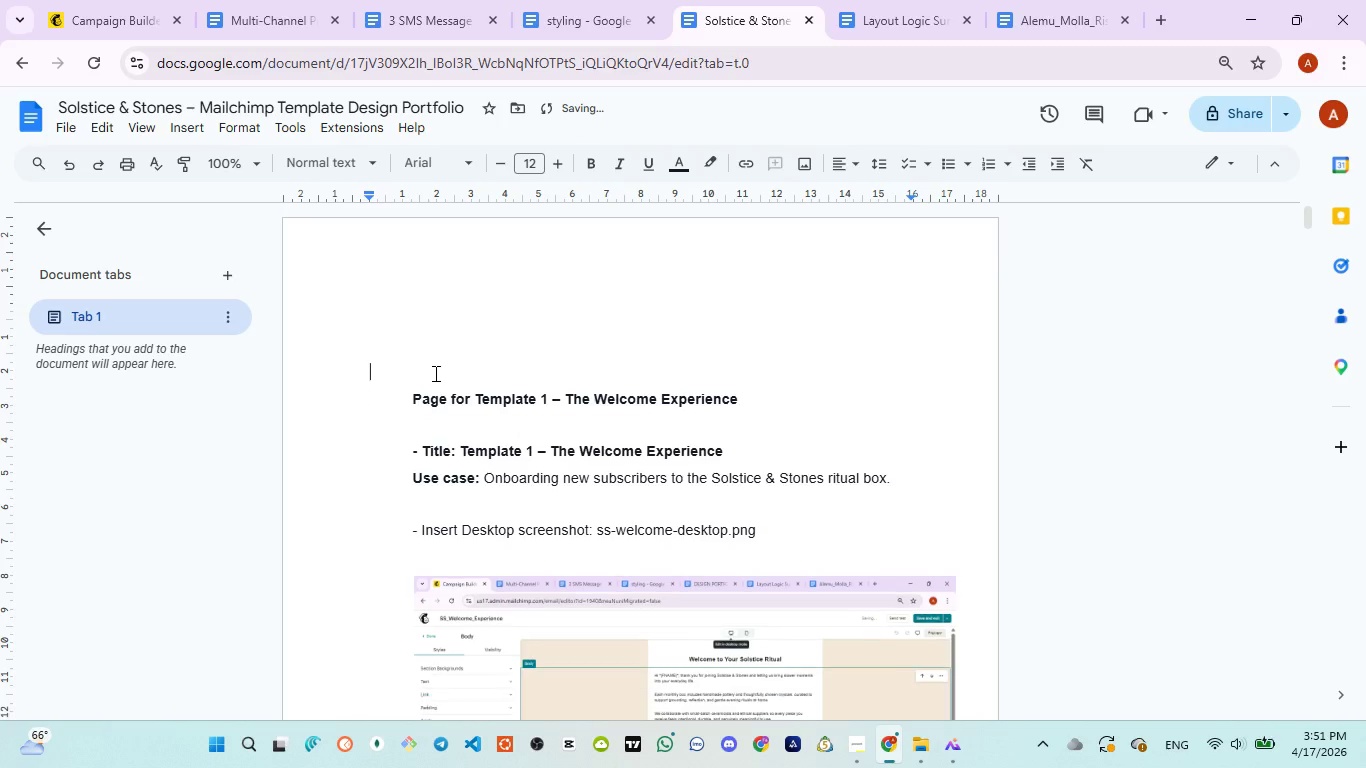 
key(Backspace)
 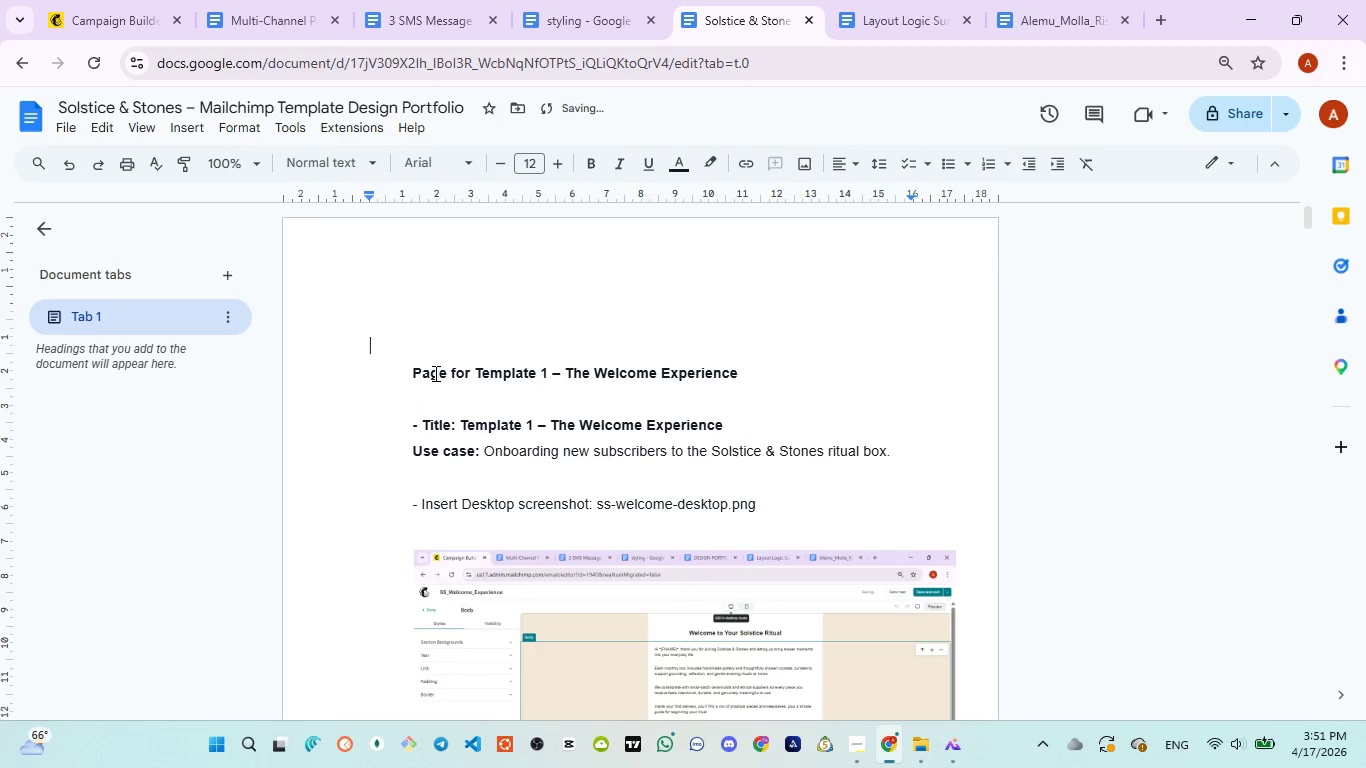 
key(Backspace)
 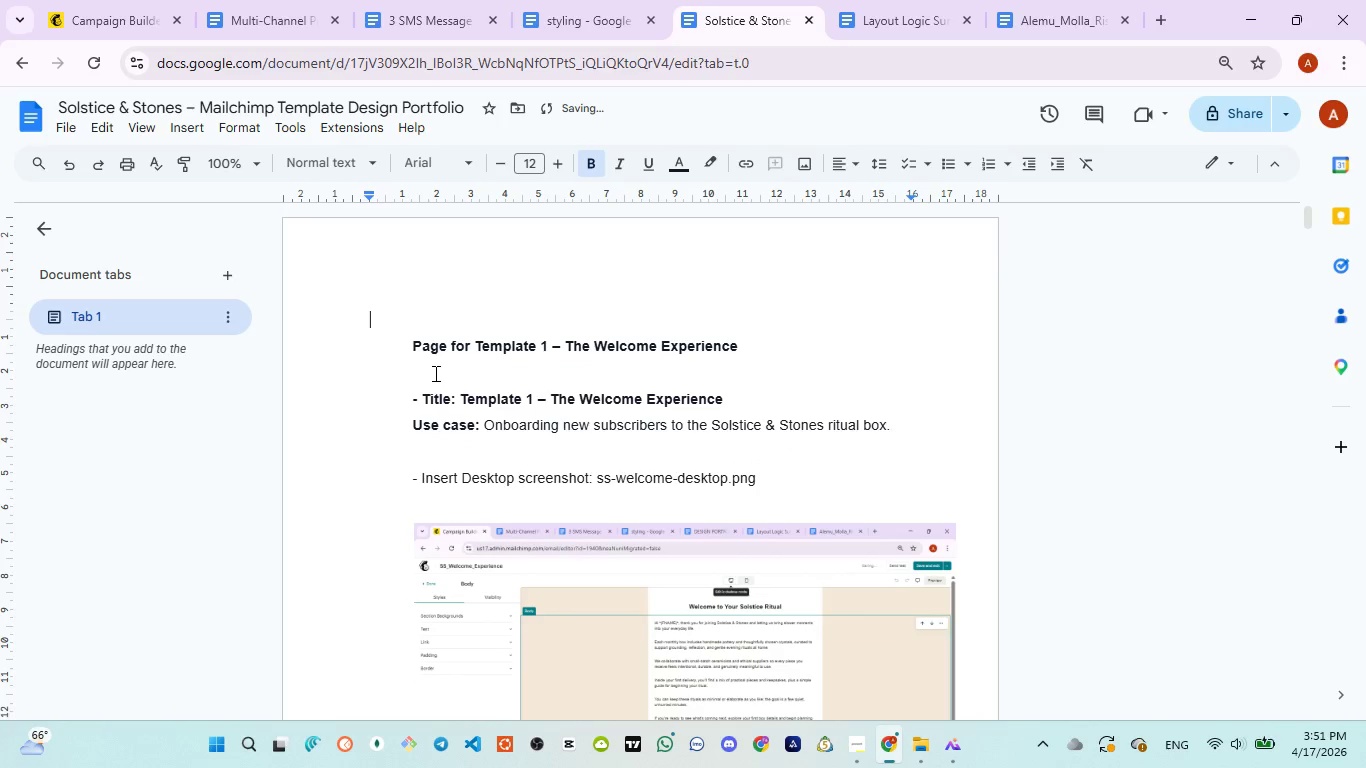 
key(Backspace)
 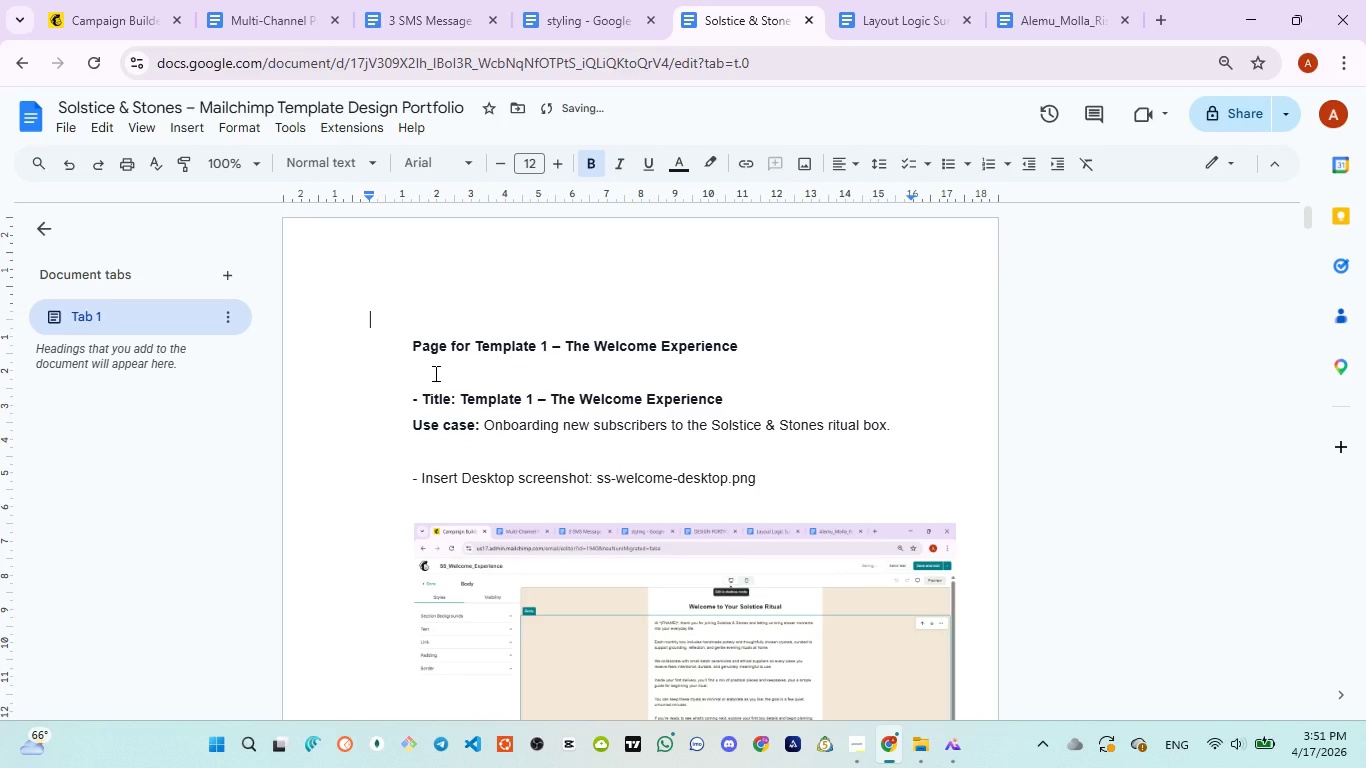 
key(Backspace)
 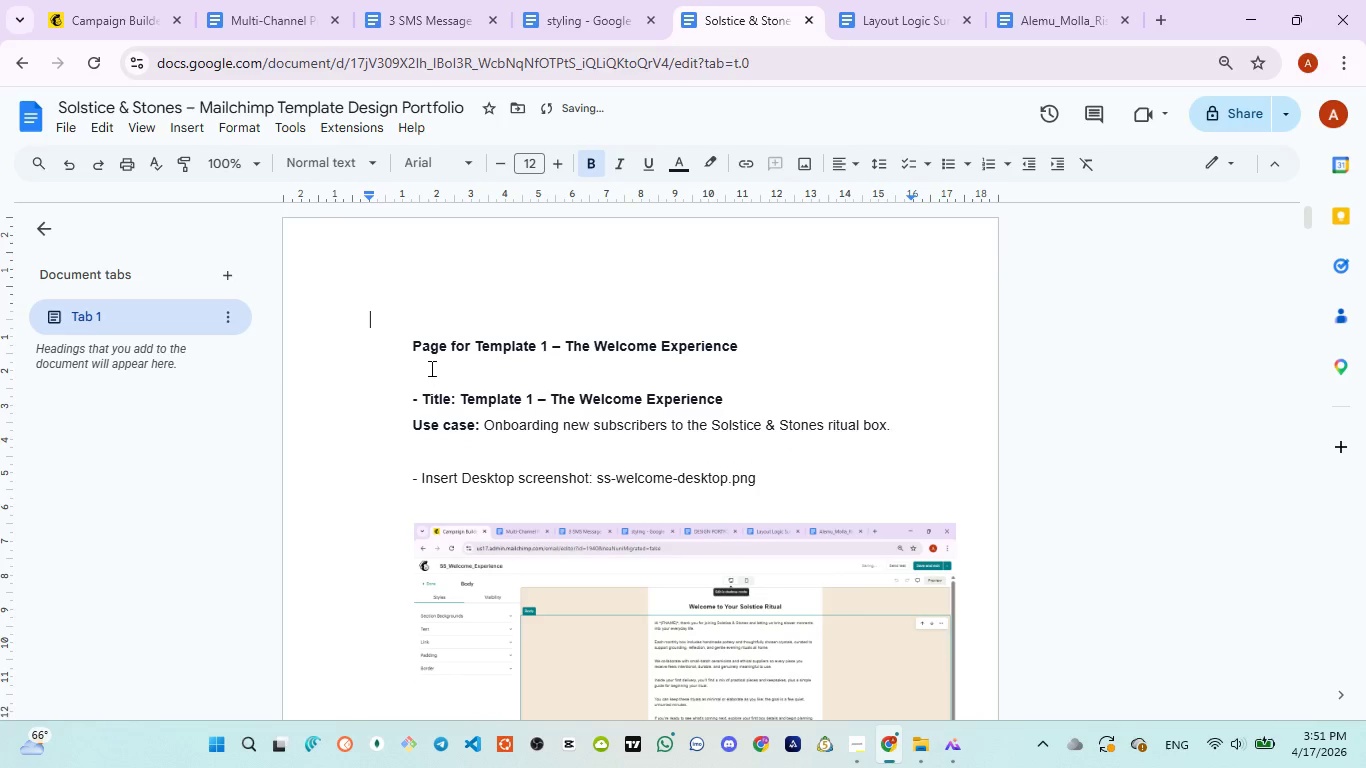 
key(Backspace)
 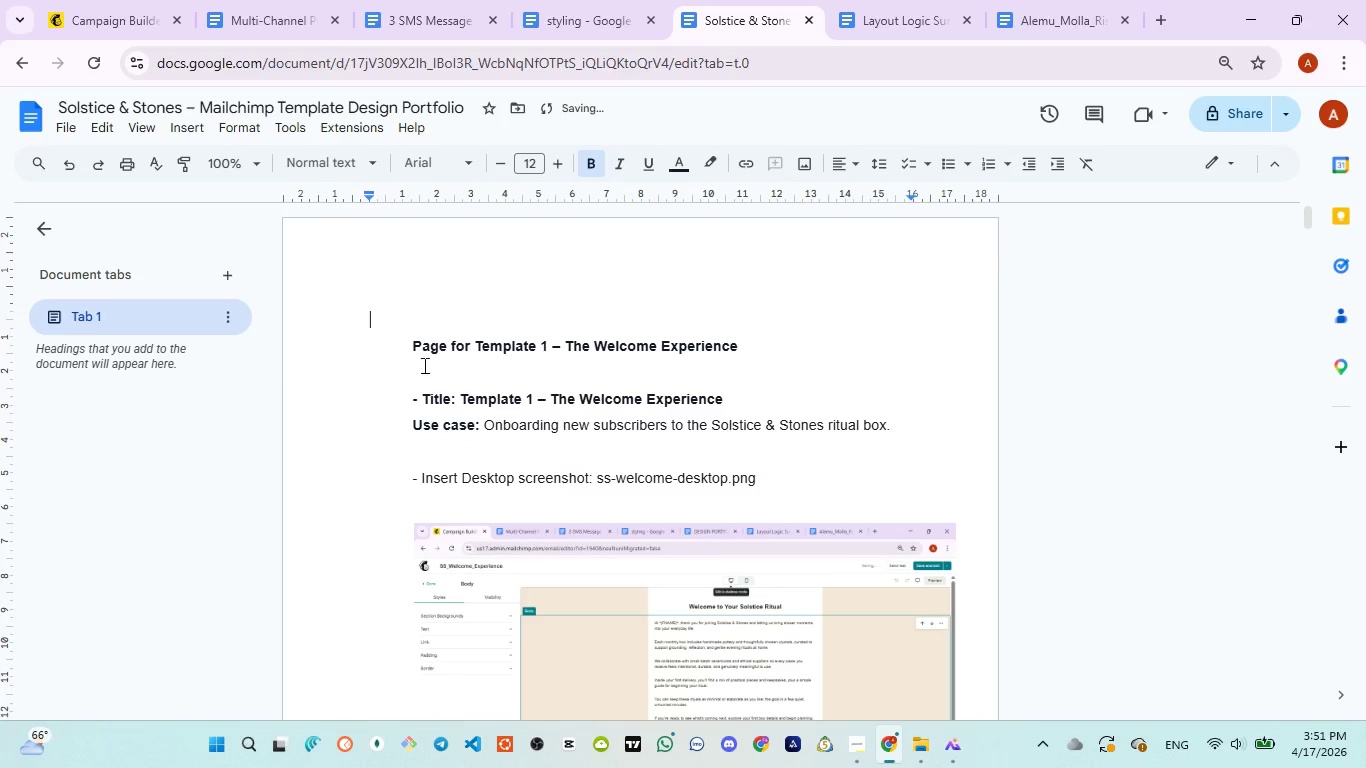 
key(Backspace)
 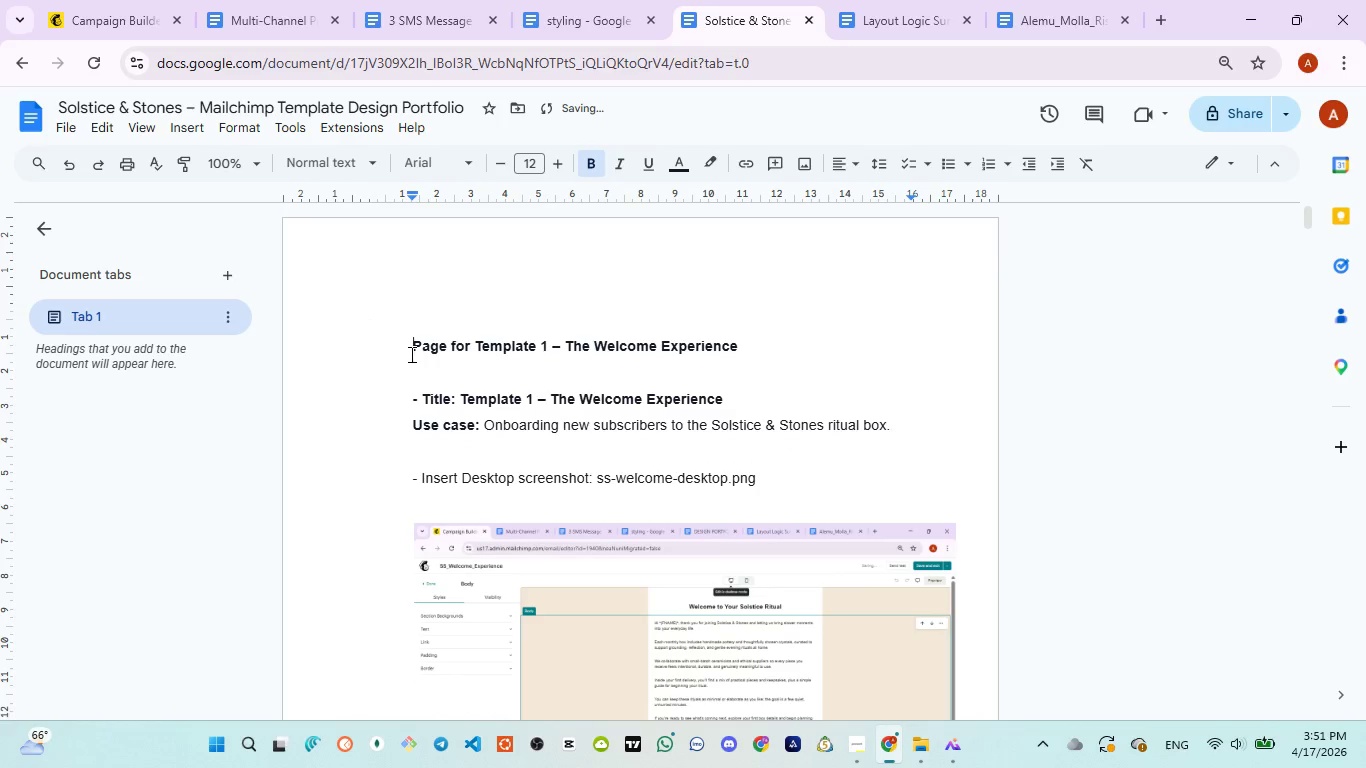 
left_click([410, 354])
 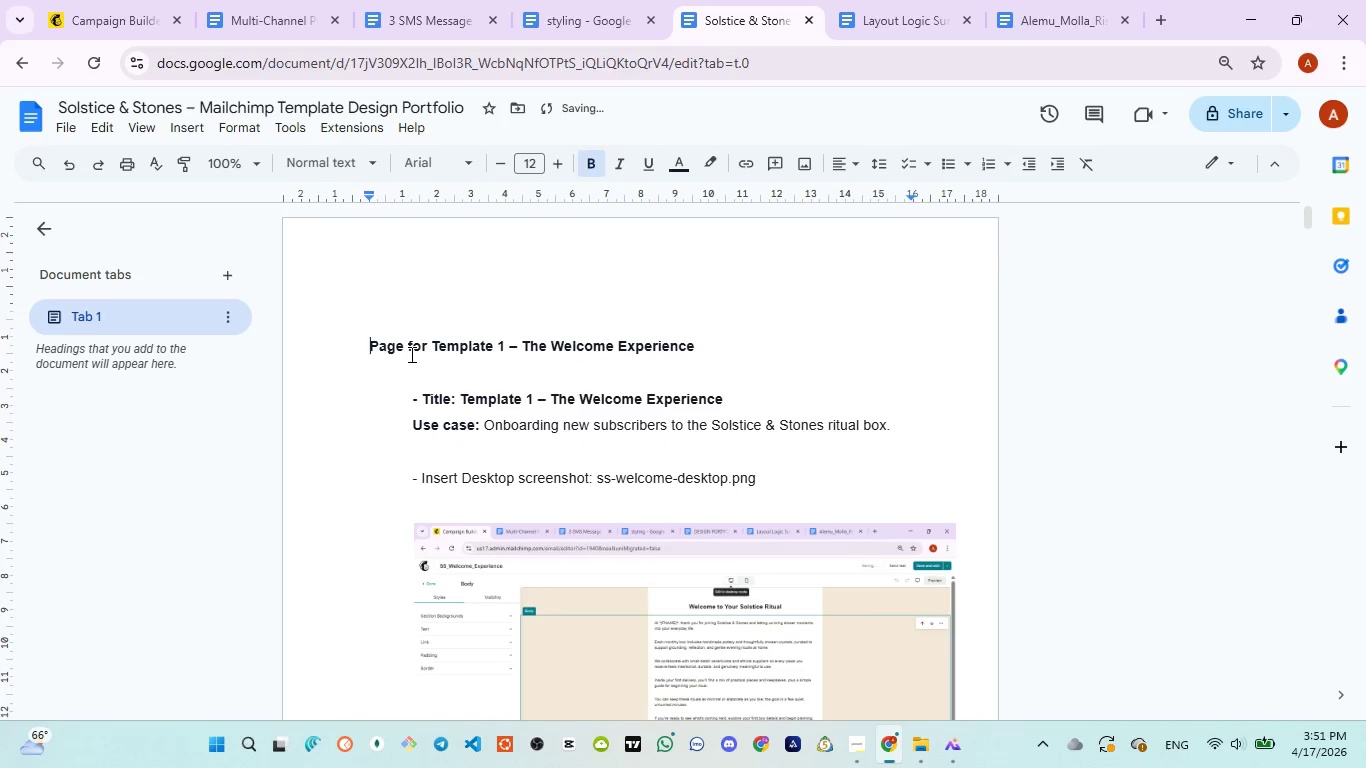 
key(Backspace)
 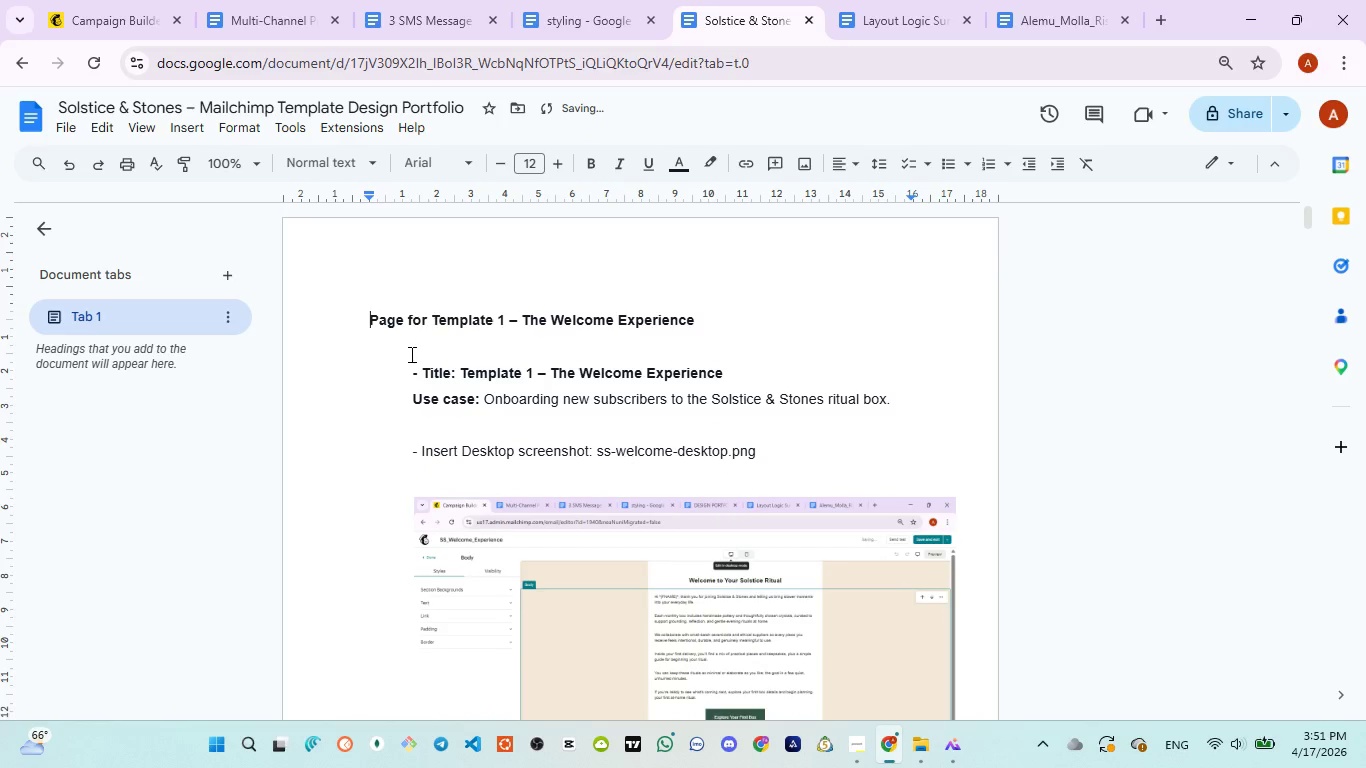 
key(Backspace)
 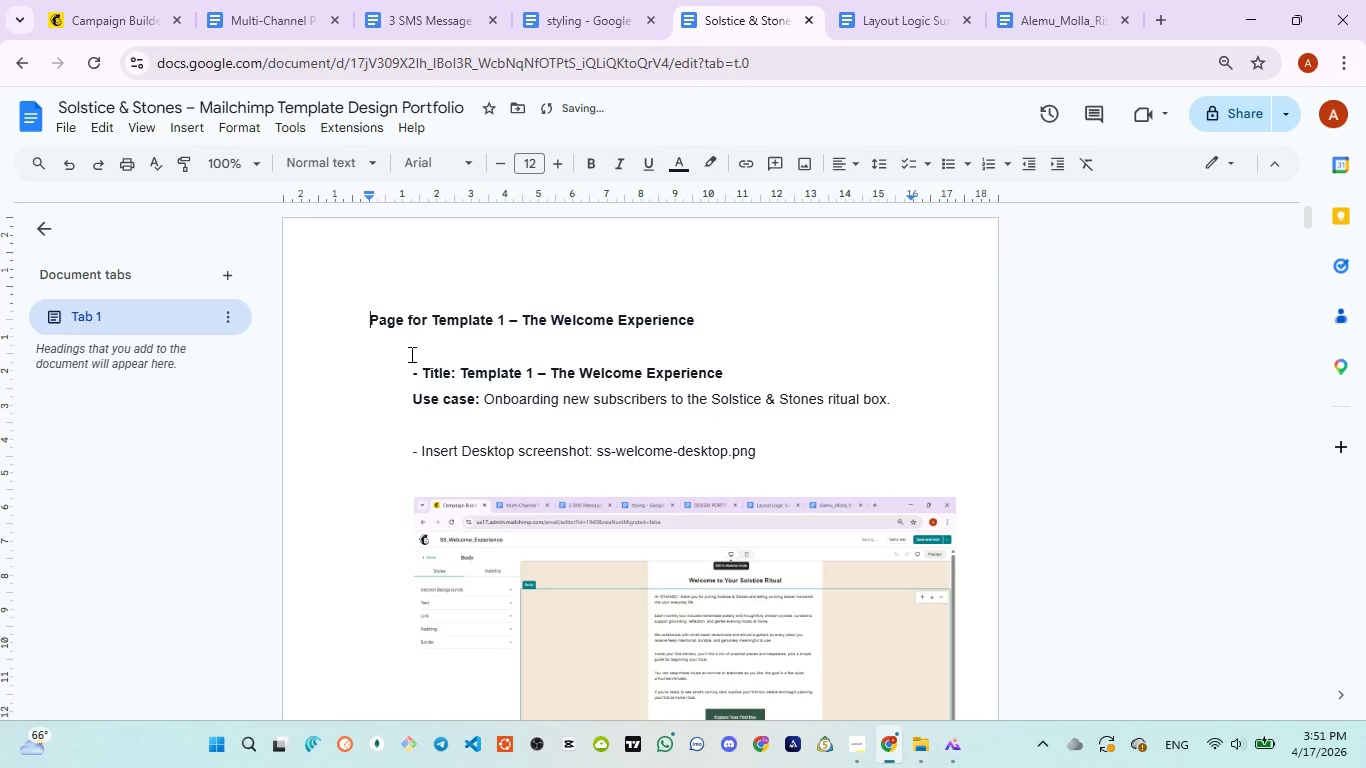 
key(Backspace)
 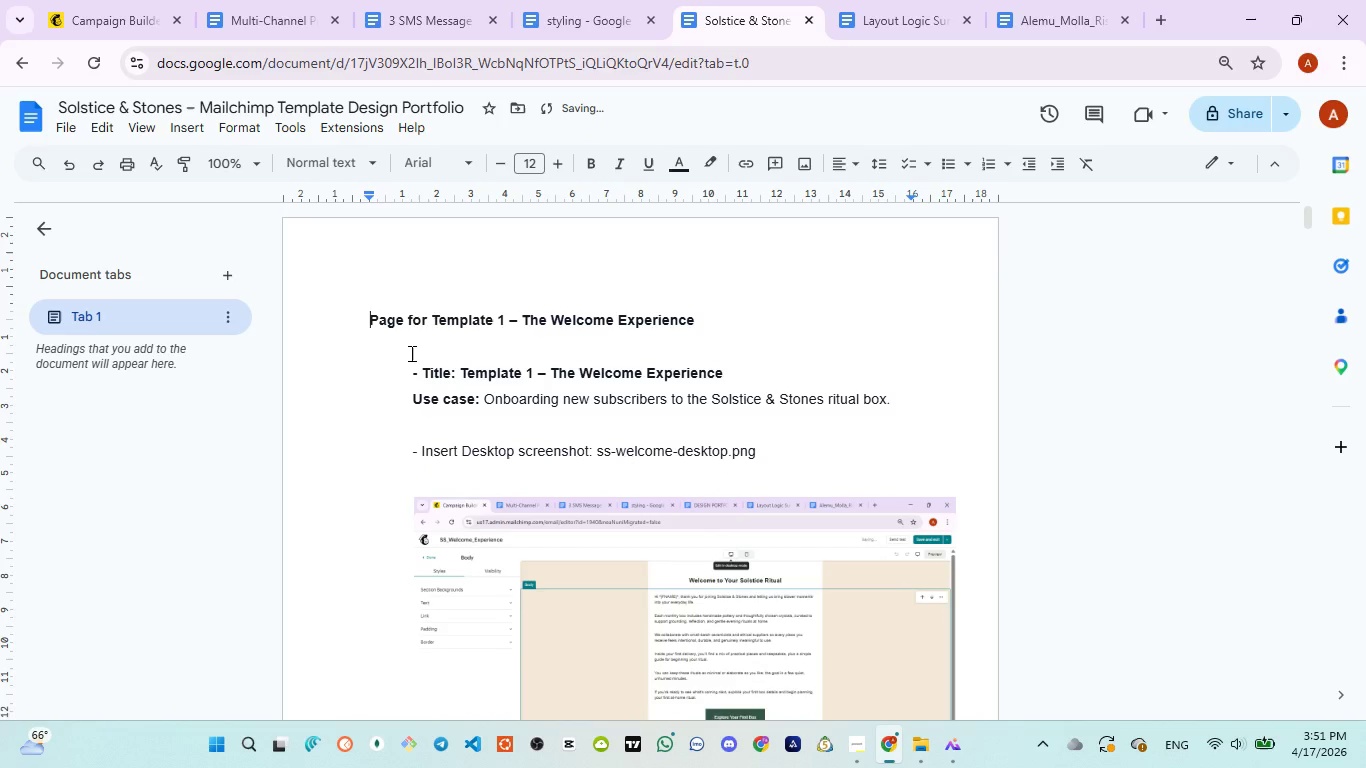 
key(Backspace)
 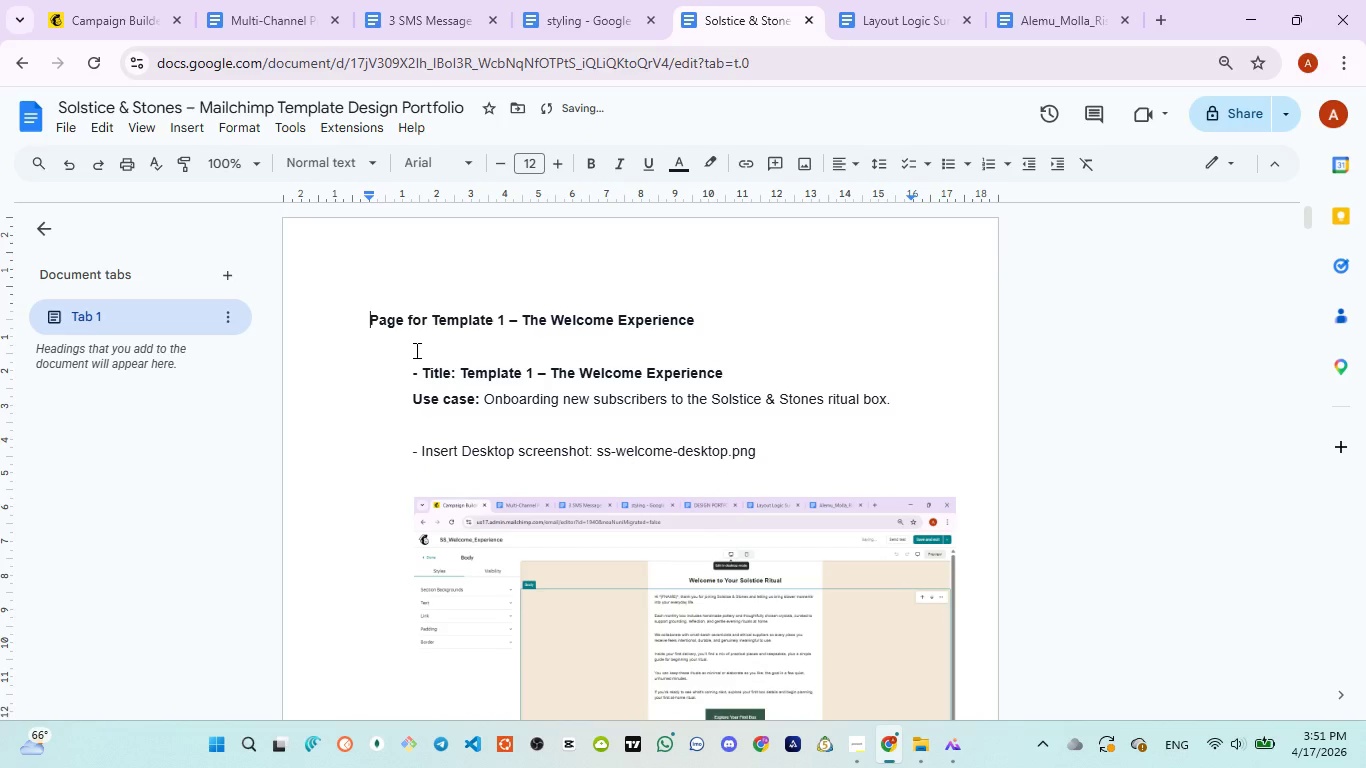 
key(Backspace)
 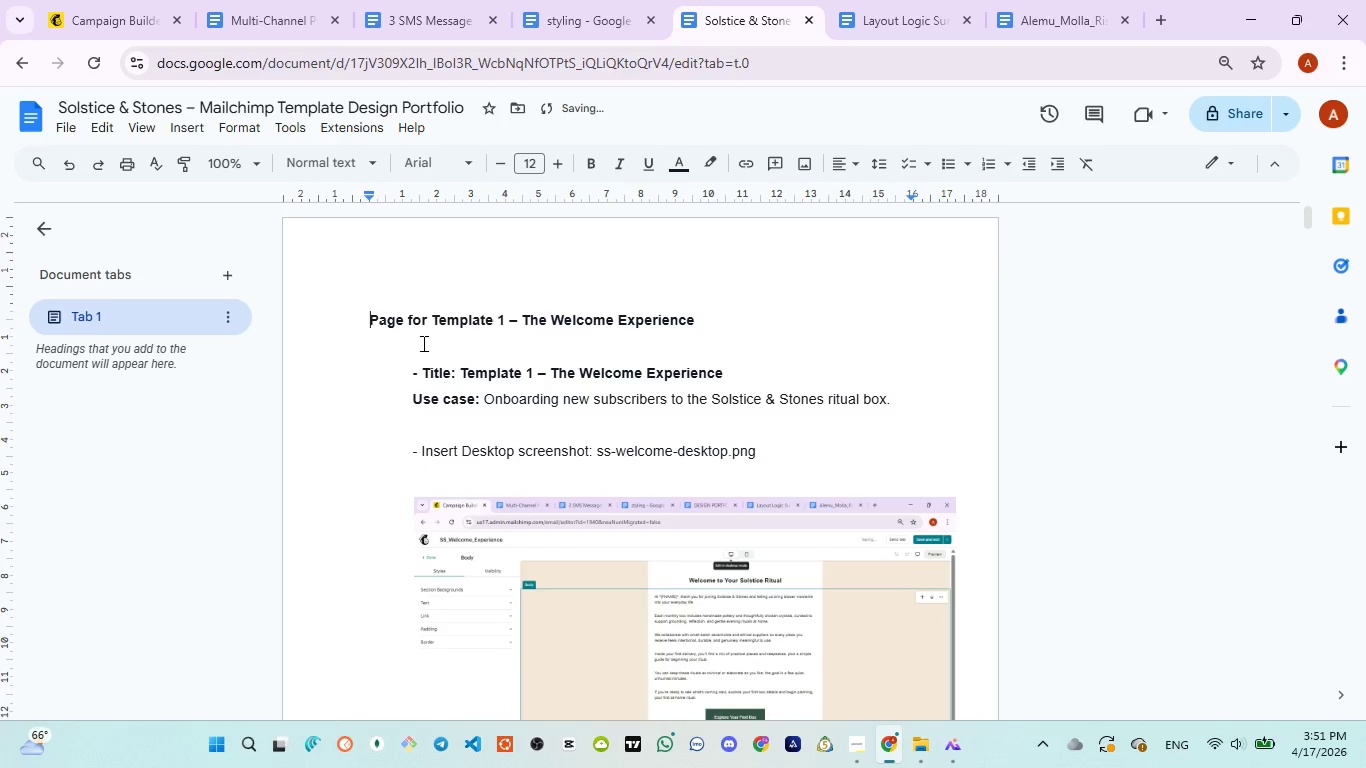 
key(Backspace)
 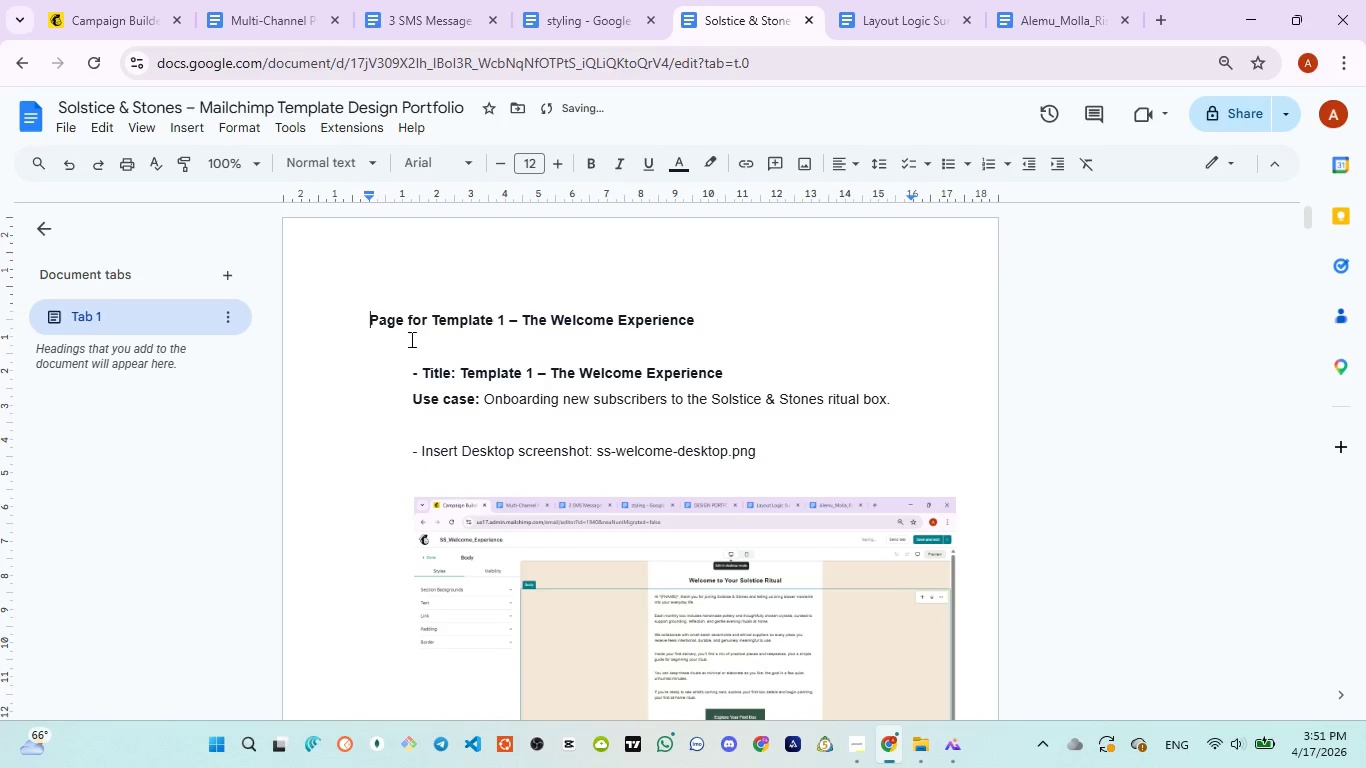 
key(Backspace)
 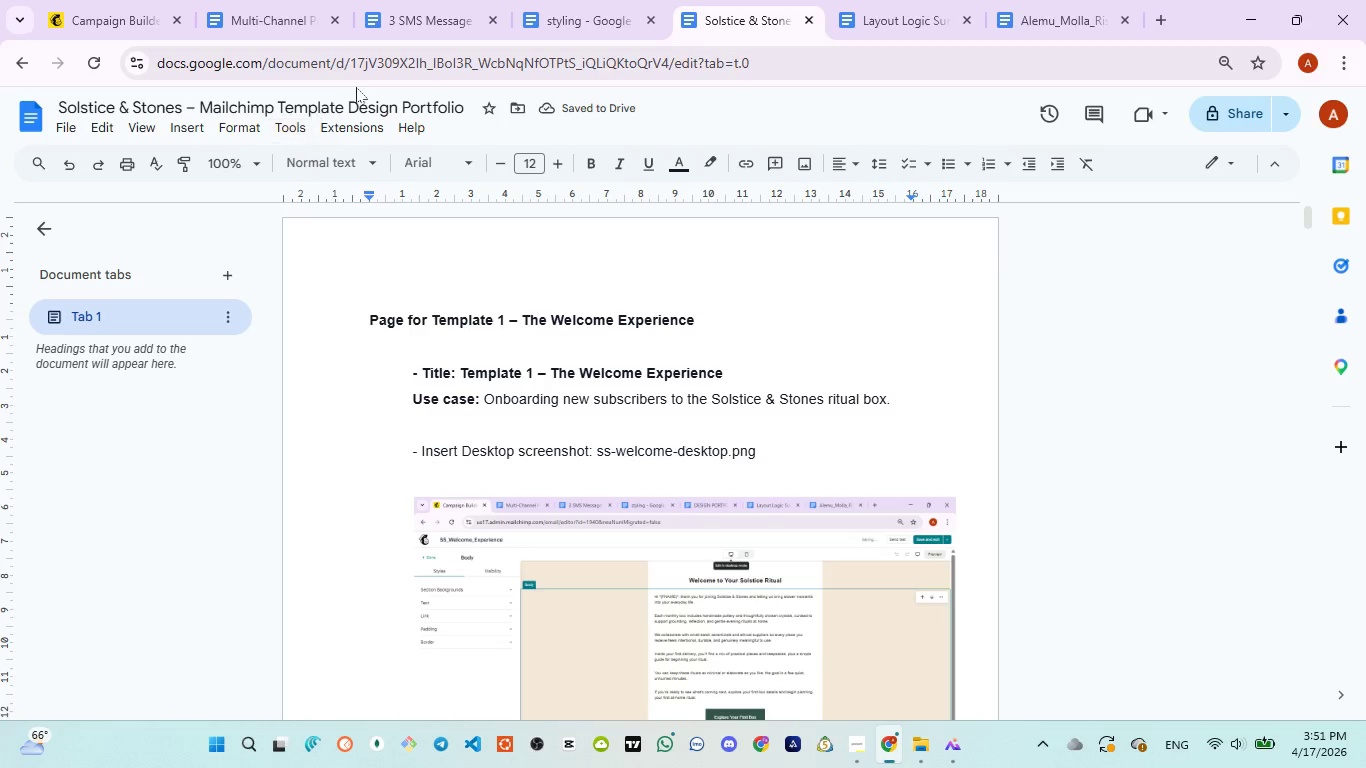 
left_click([245, 17])
 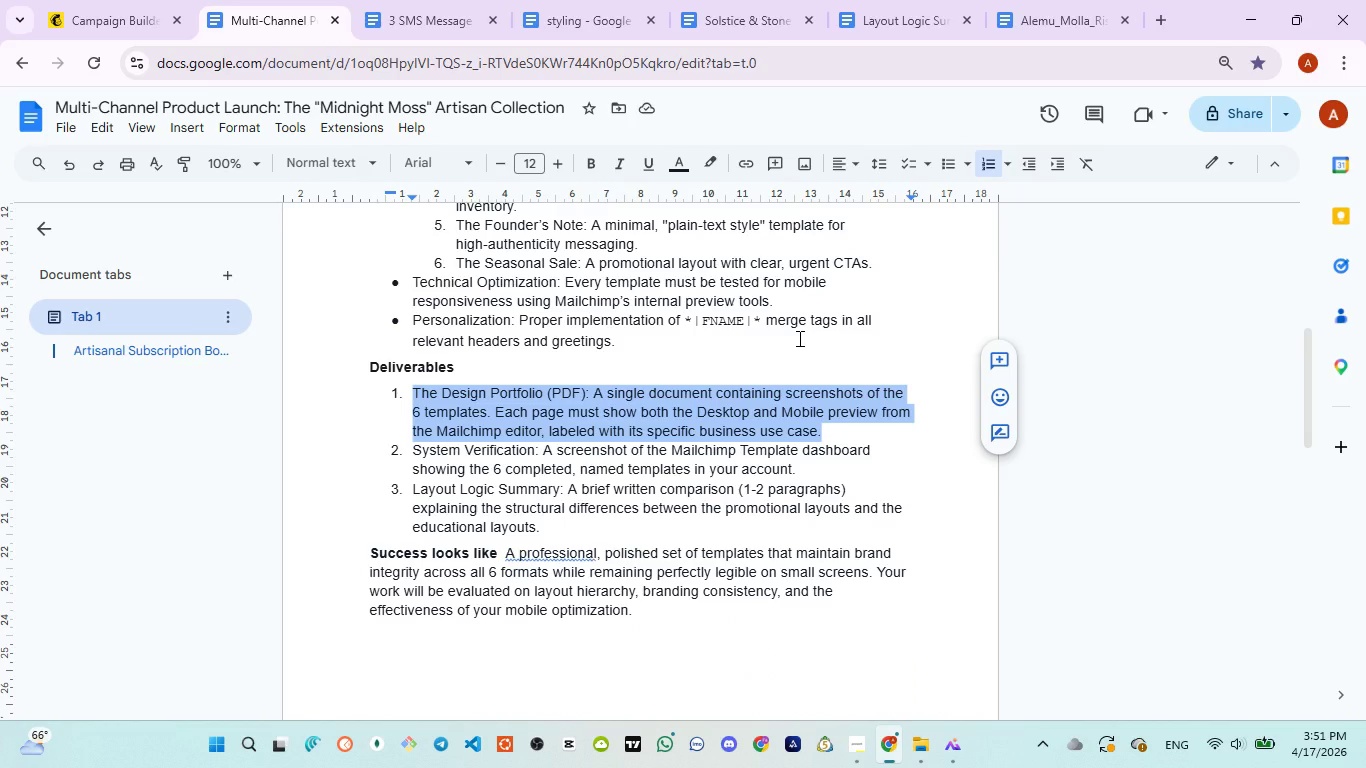 
wait(11.44)
 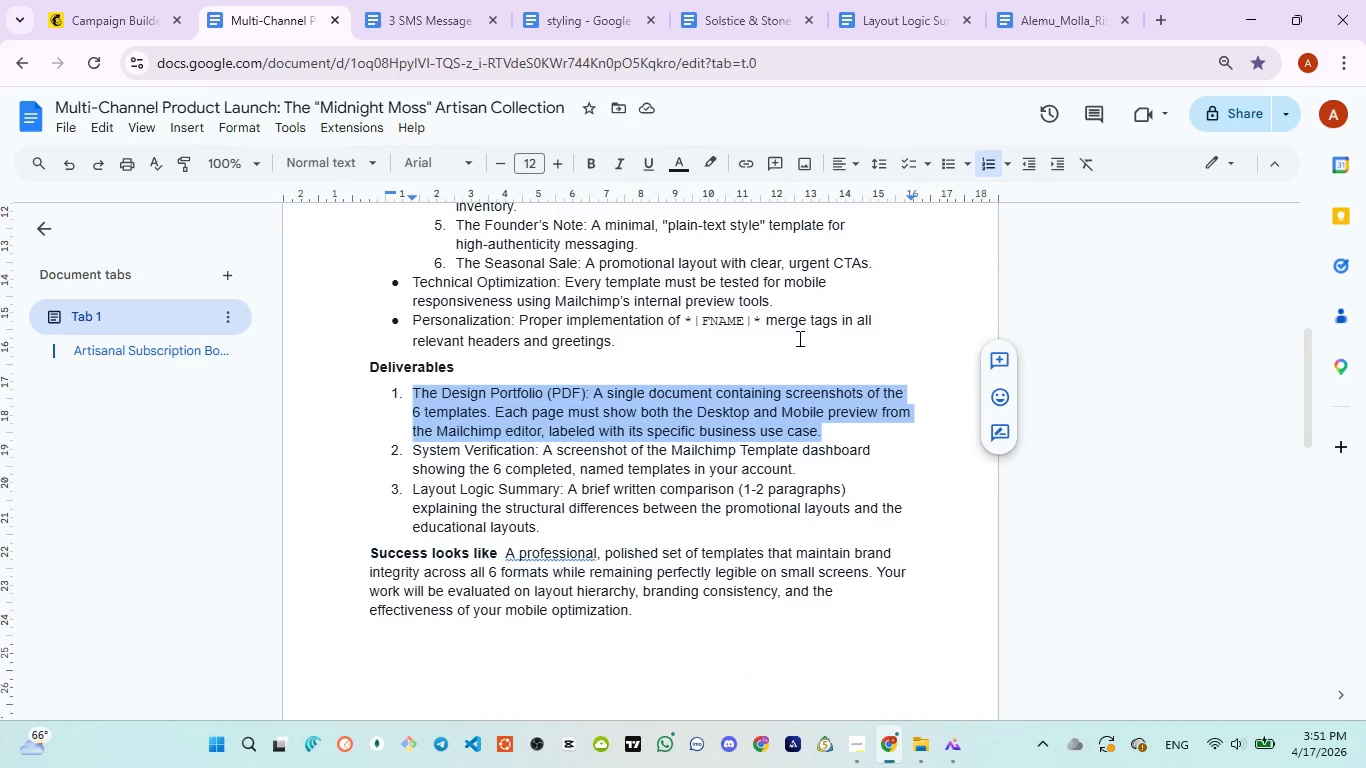 
left_click([741, 11])
 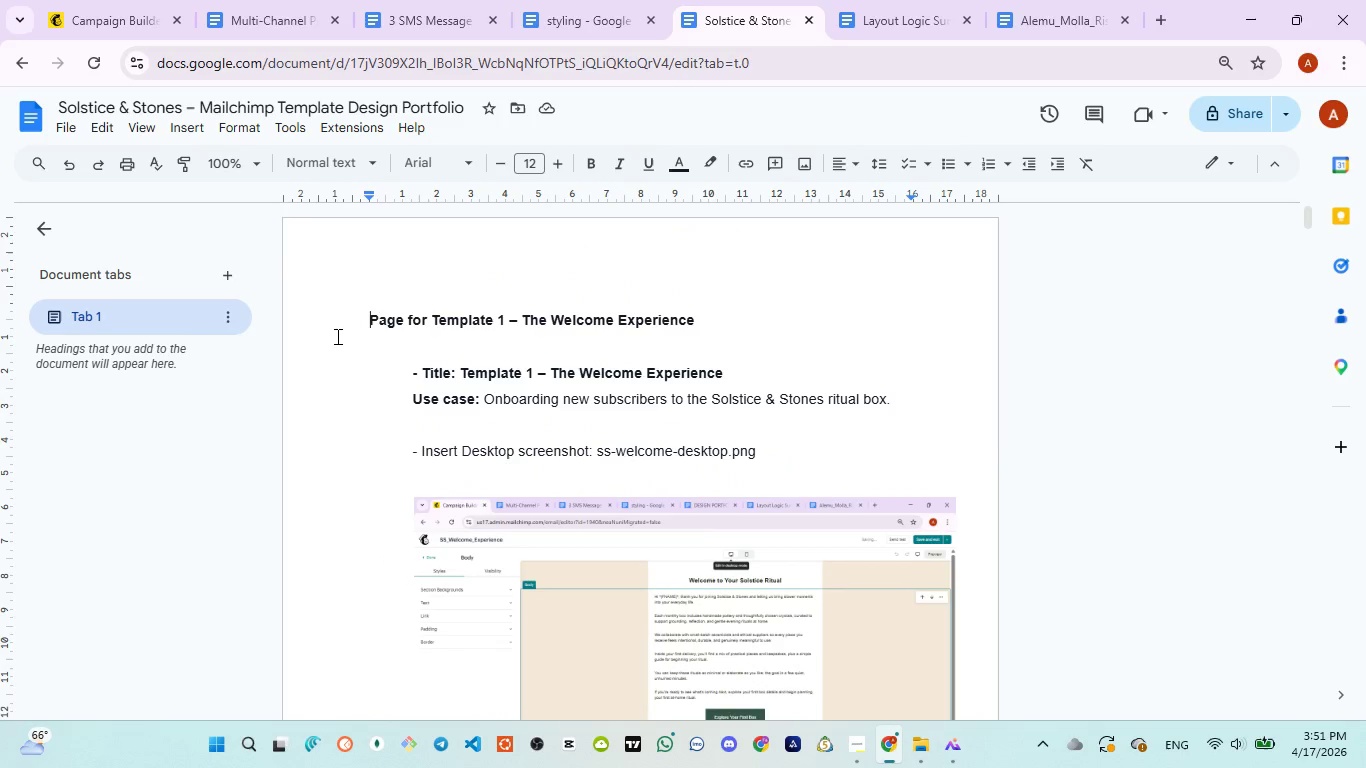 
left_click_drag(start_coordinate=[379, 322], to_coordinate=[392, 320])
 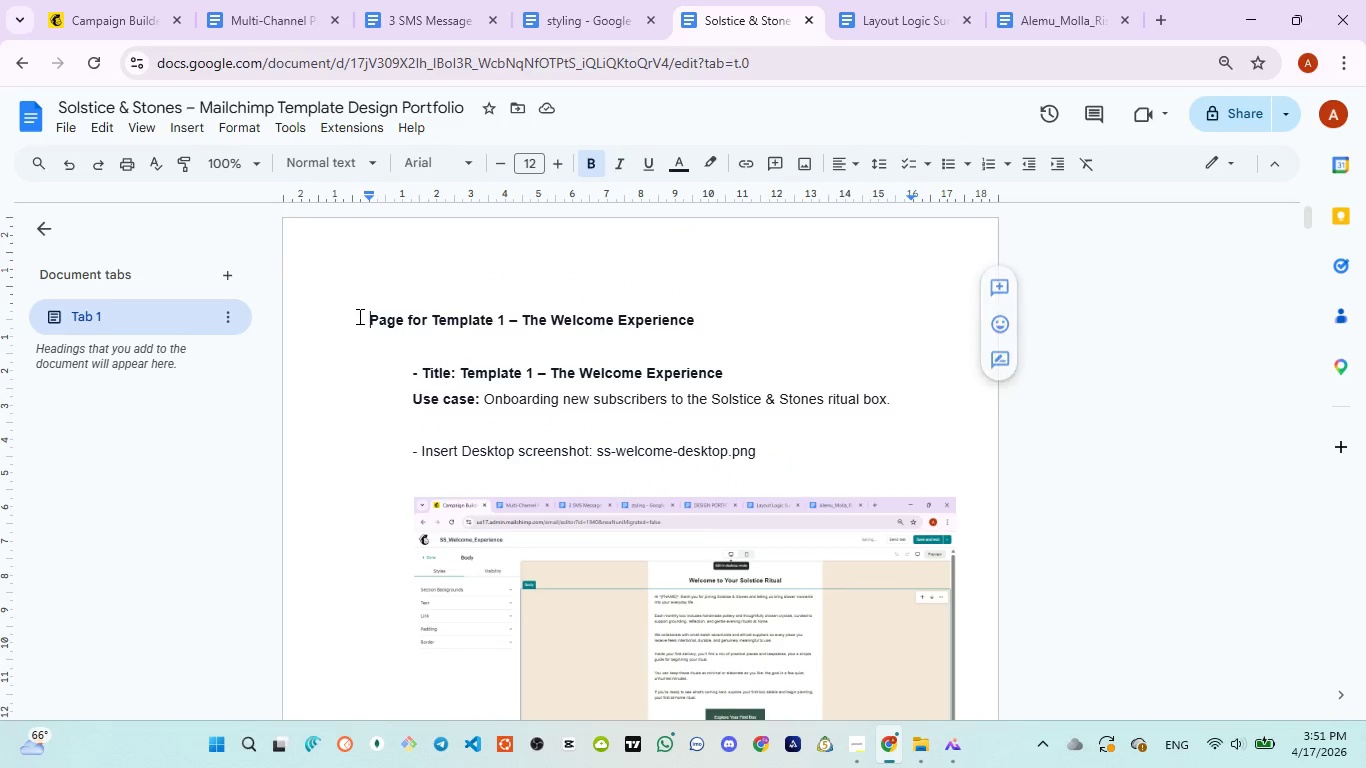 
left_click([358, 316])
 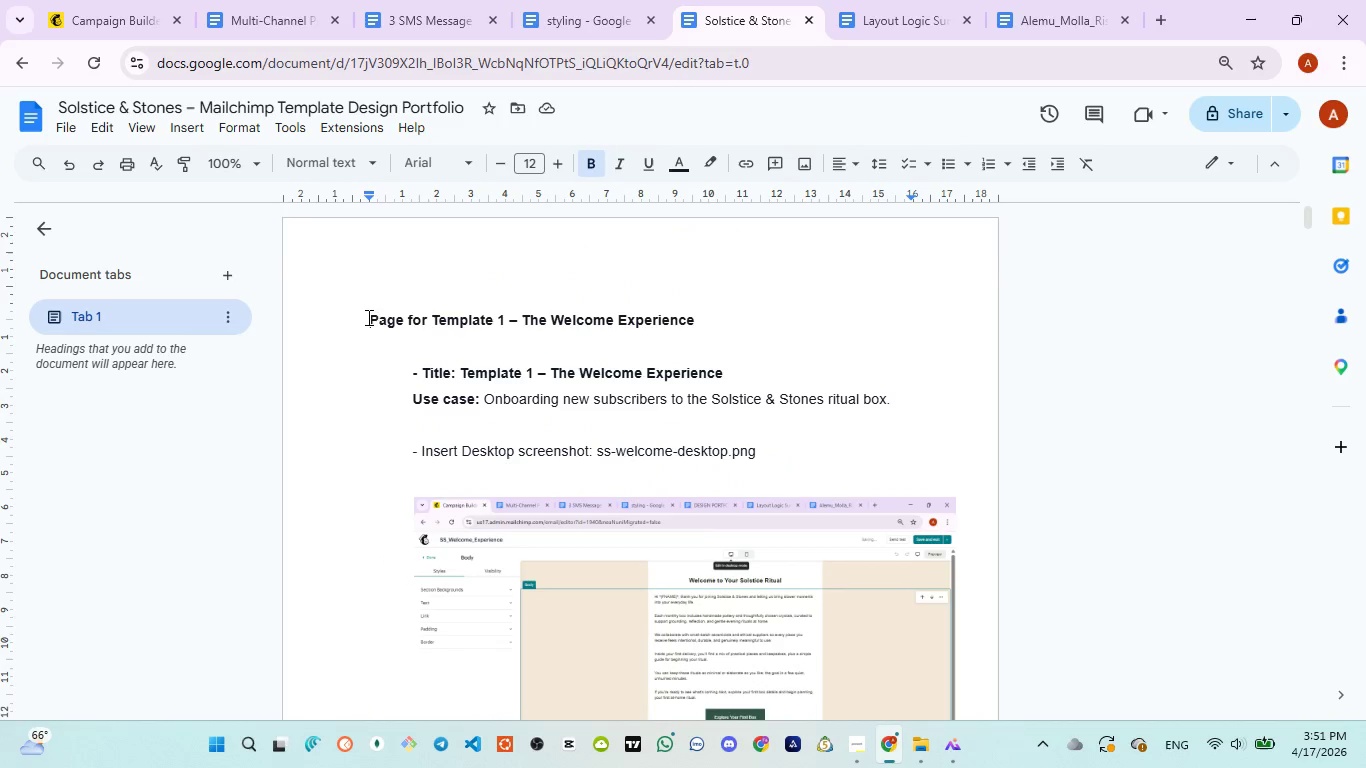 
left_click_drag(start_coordinate=[361, 316], to_coordinate=[706, 325])
 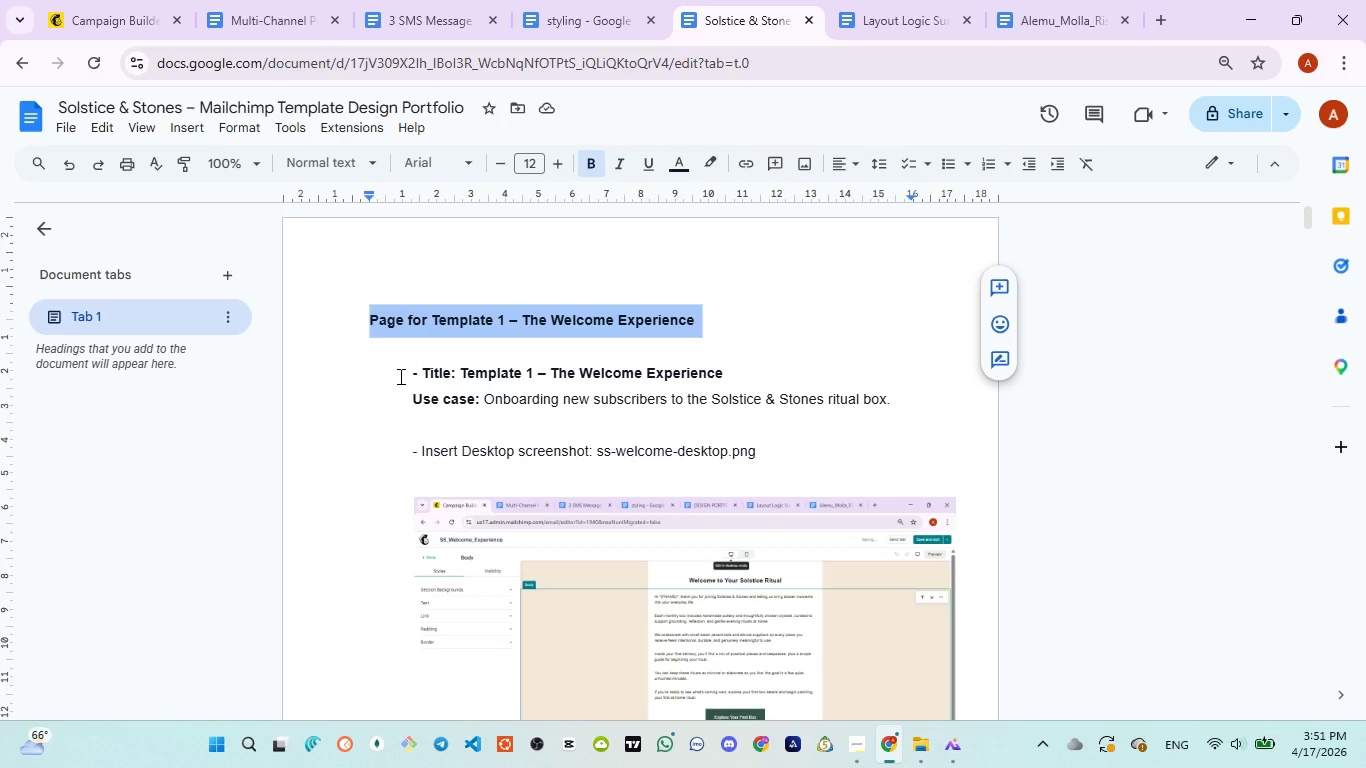 
left_click_drag(start_coordinate=[399, 376], to_coordinate=[730, 366])
 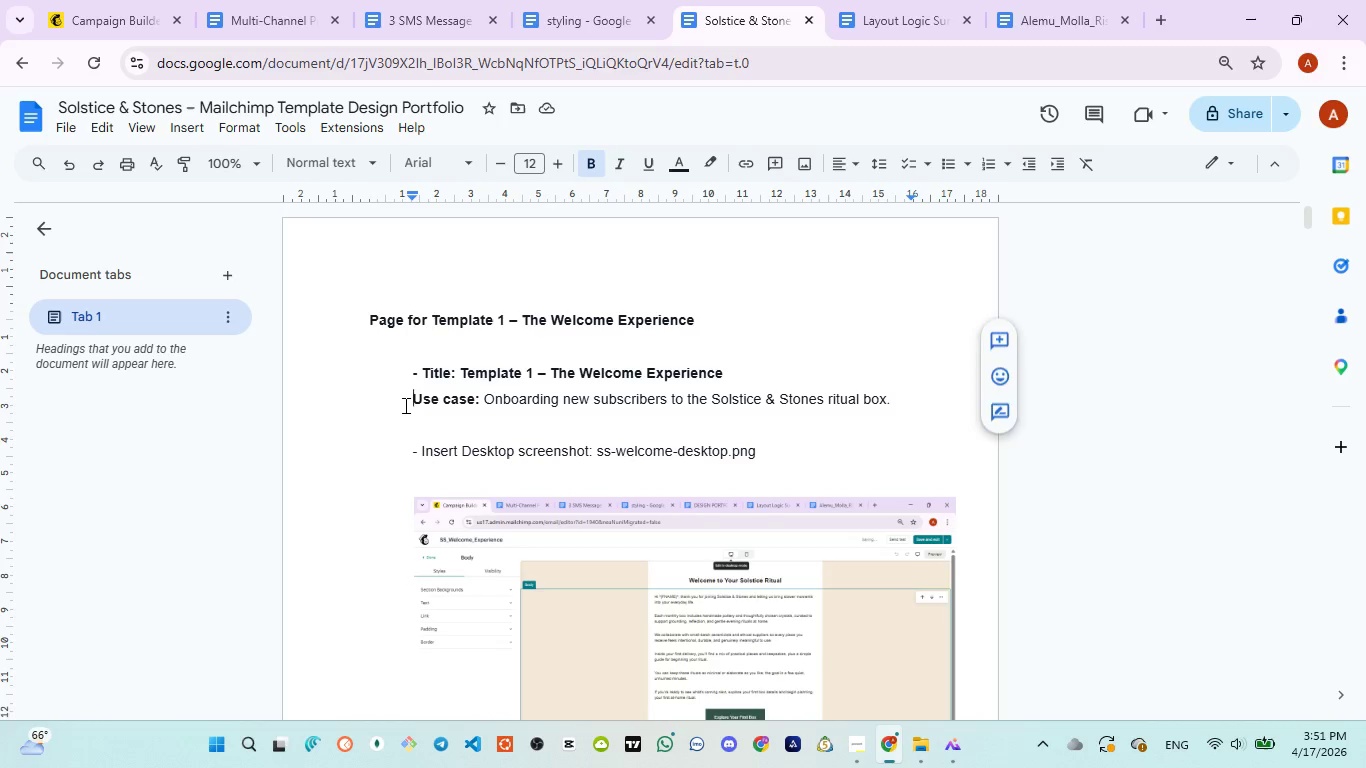 
left_click_drag(start_coordinate=[404, 405], to_coordinate=[875, 417])
 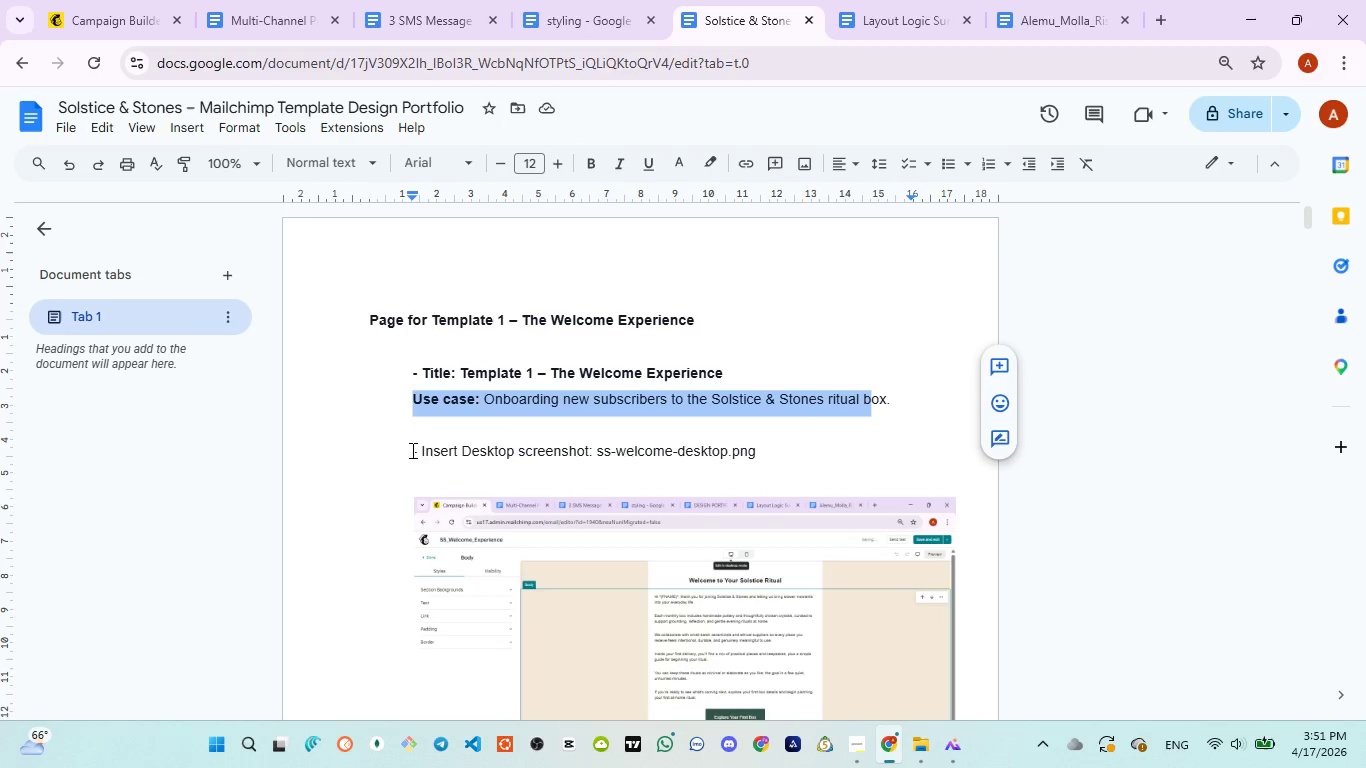 
left_click([409, 448])
 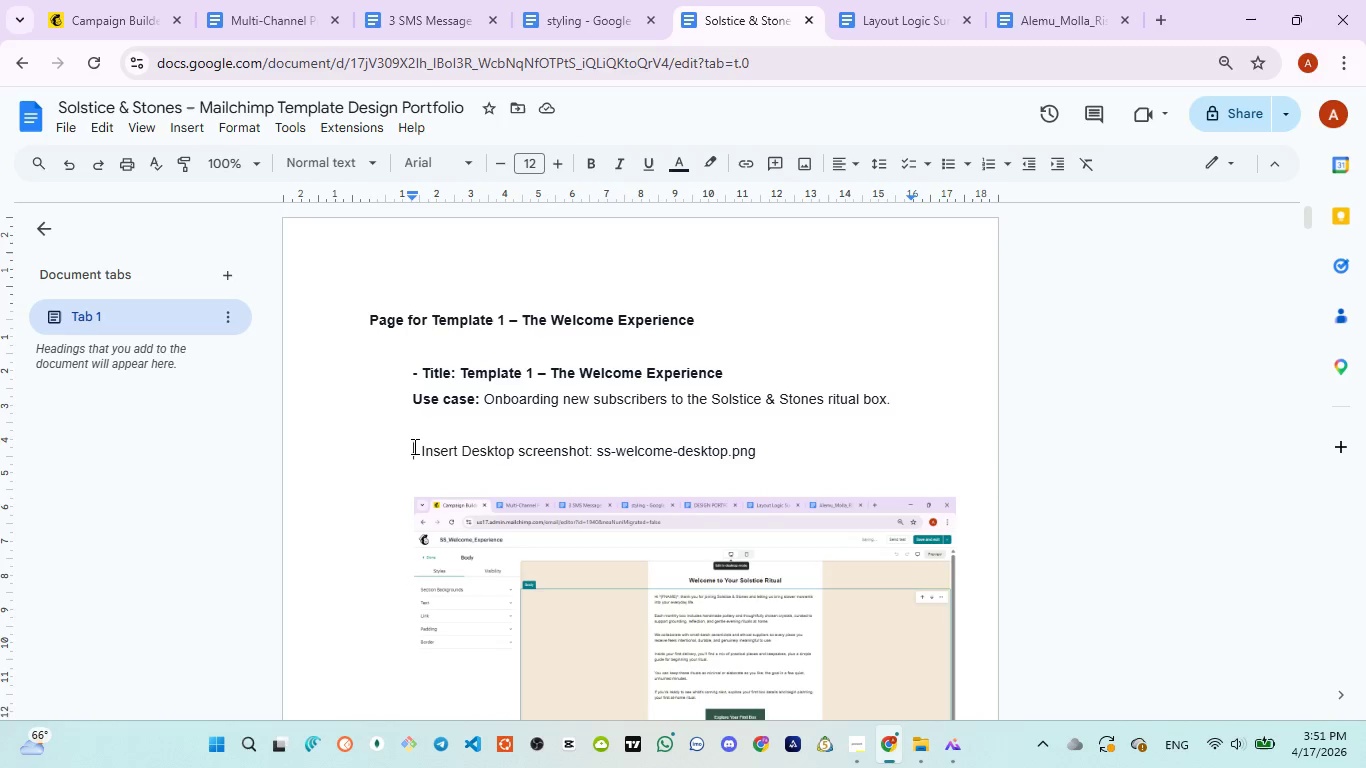 
left_click_drag(start_coordinate=[406, 446], to_coordinate=[783, 451])
 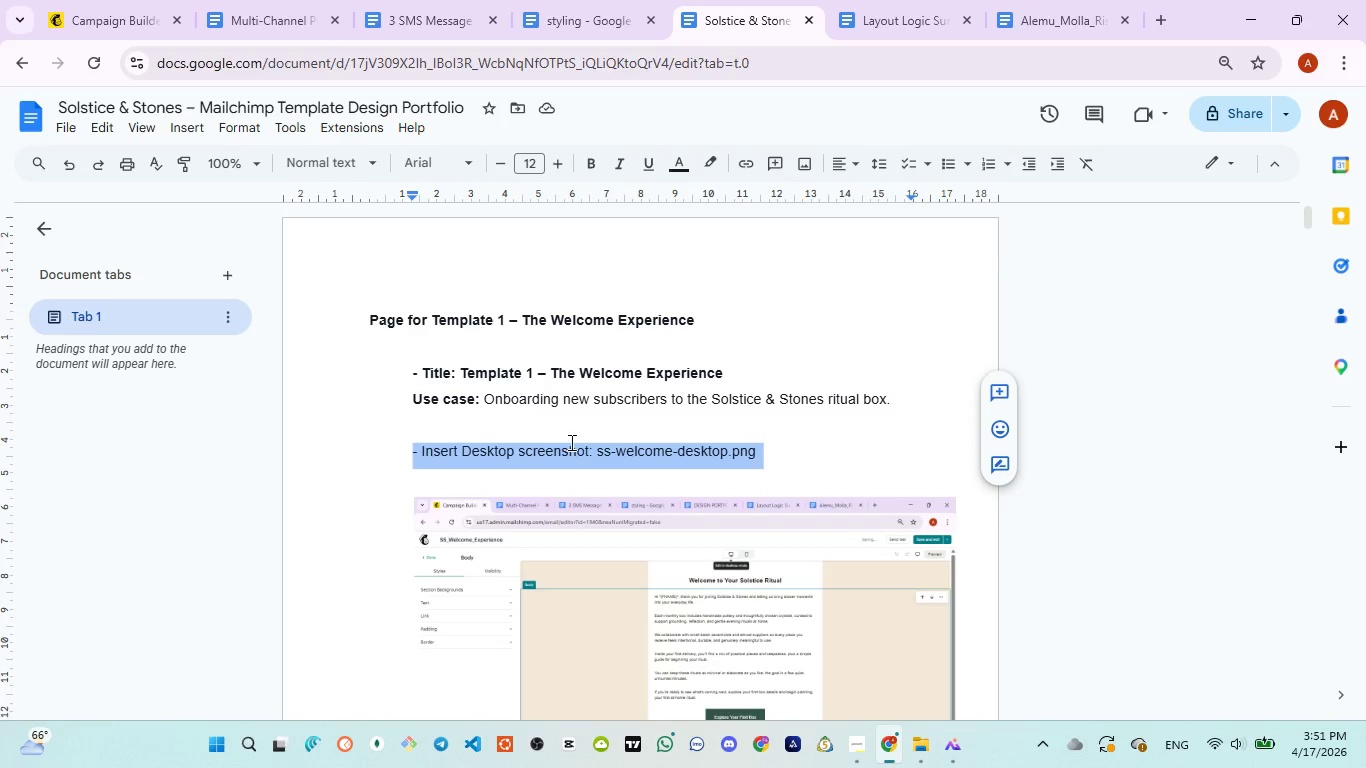 
wait(6.58)
 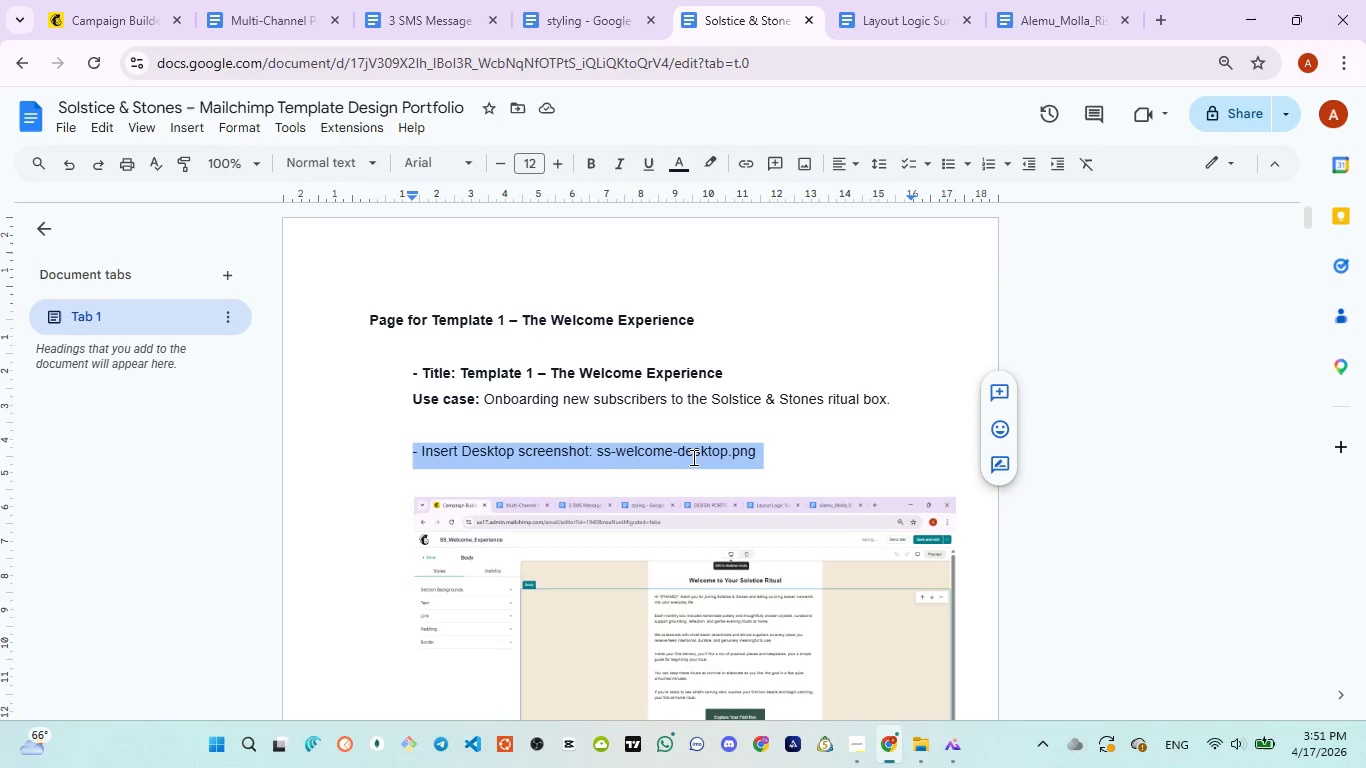 
left_click([593, 449])
 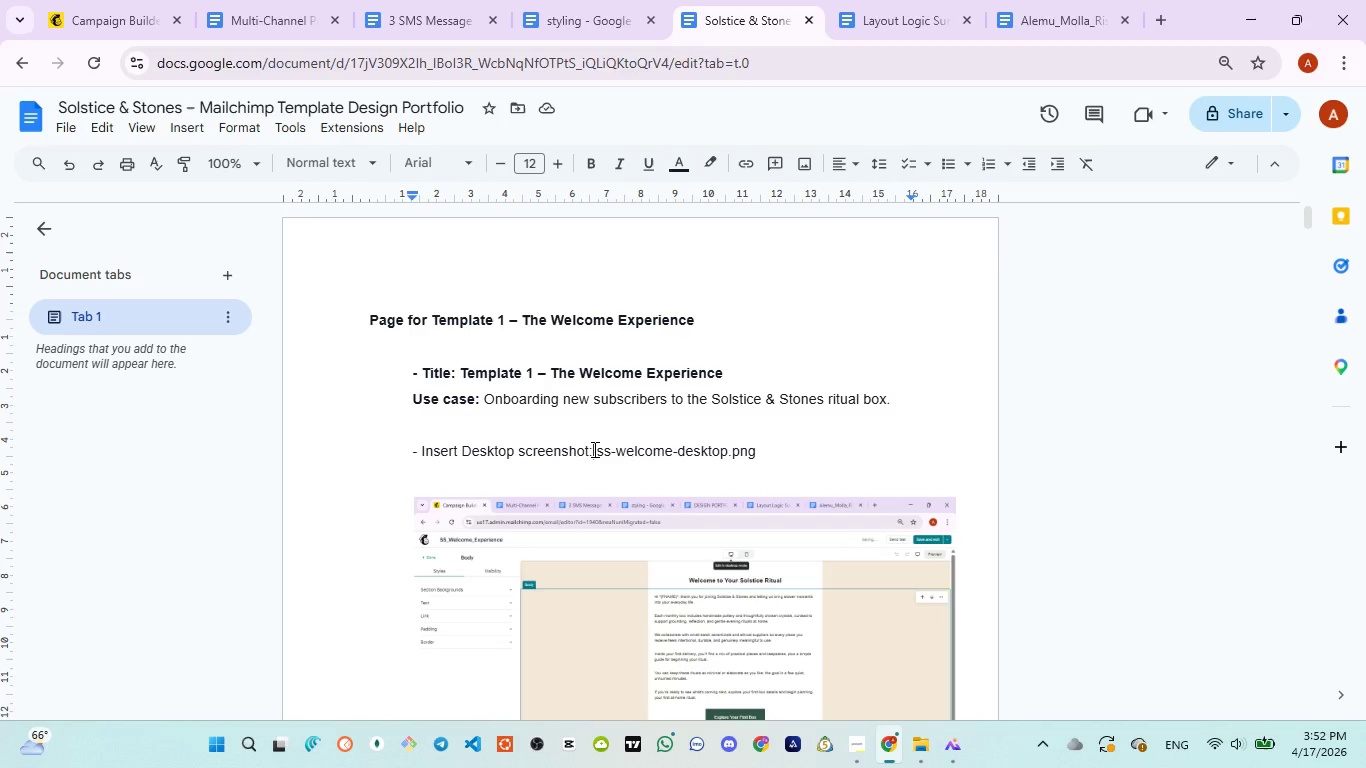 
key(Backspace)
 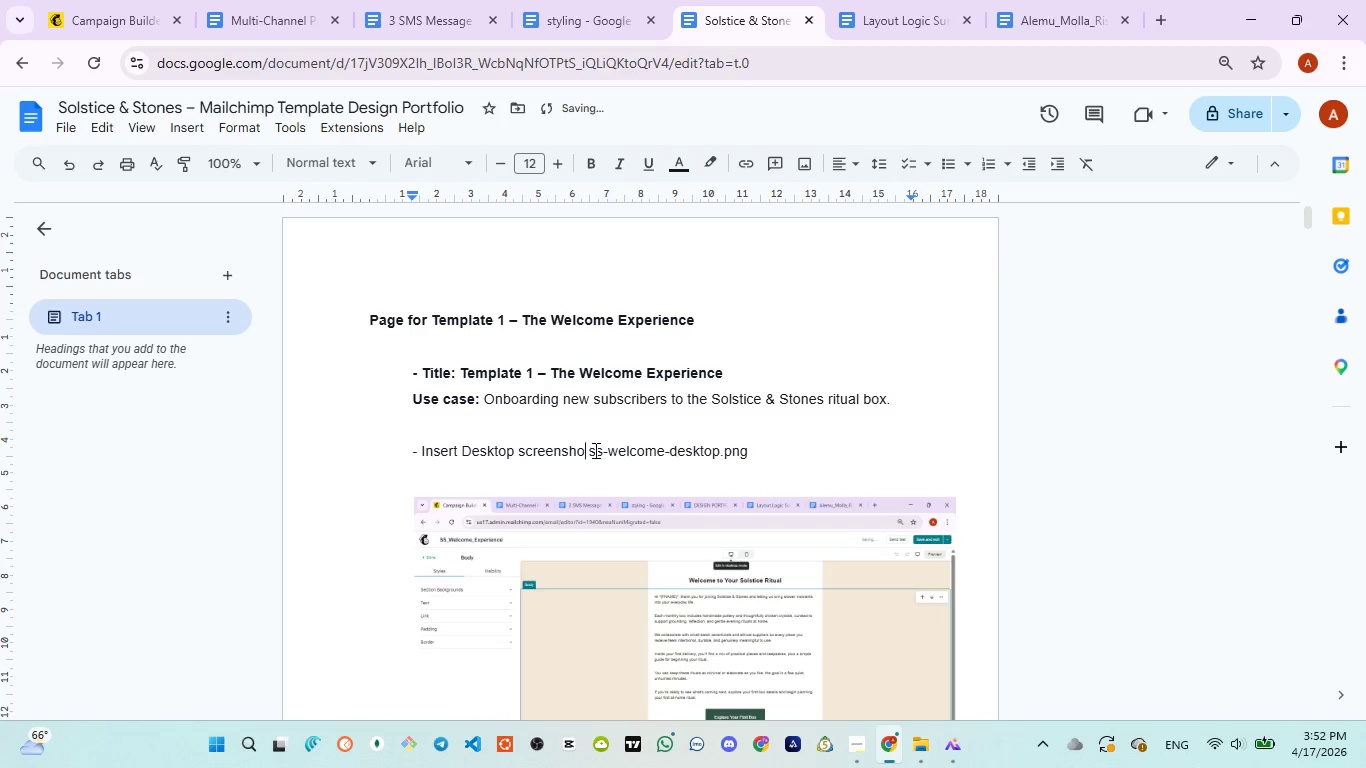 
key(Backspace)
 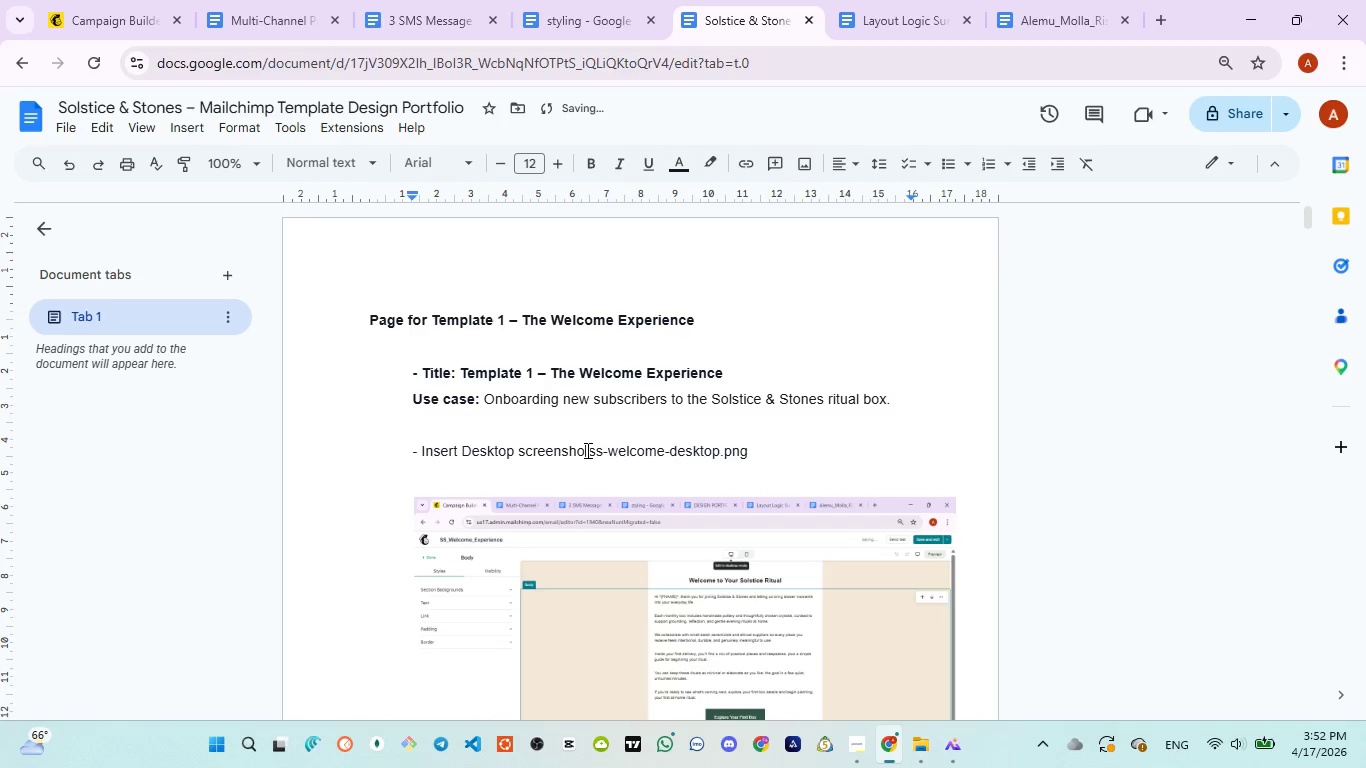 
left_click_drag(start_coordinate=[586, 450], to_coordinate=[403, 445])
 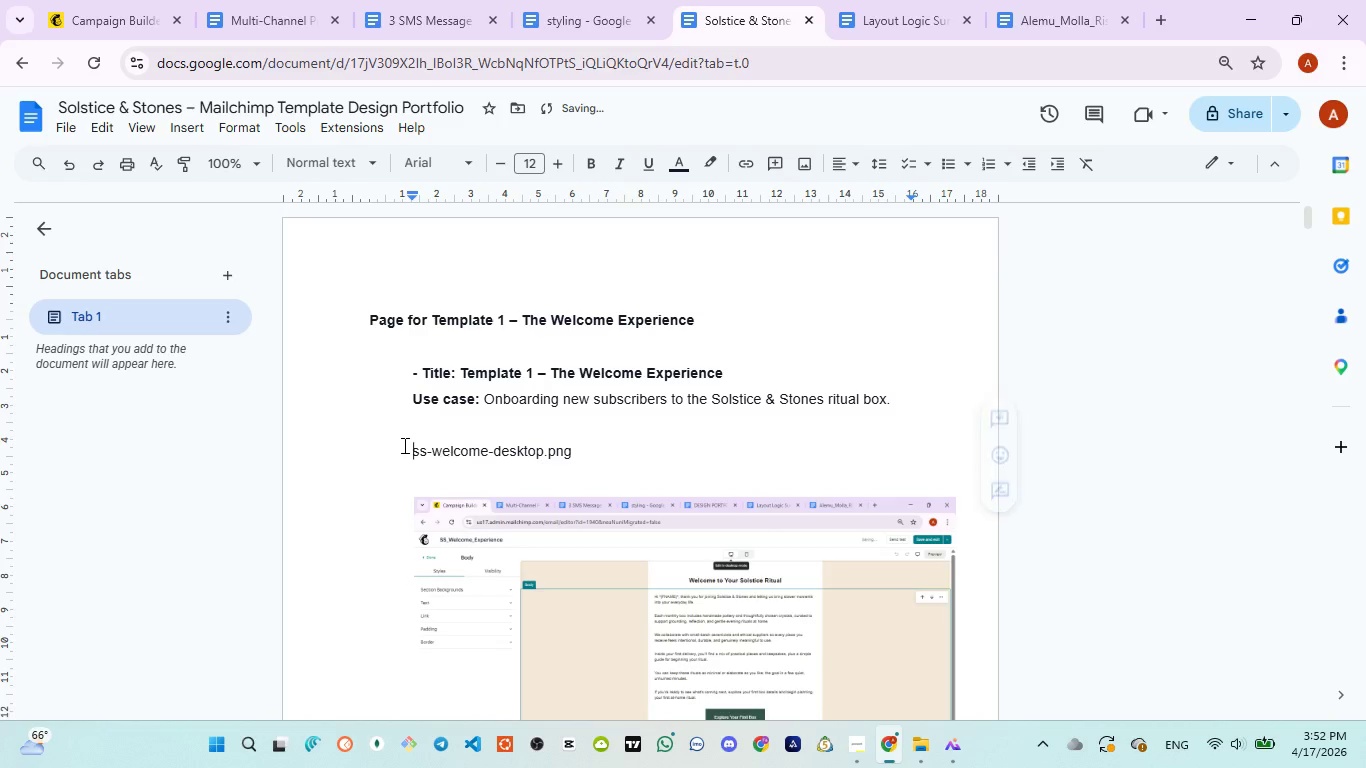 
key(Backspace)
 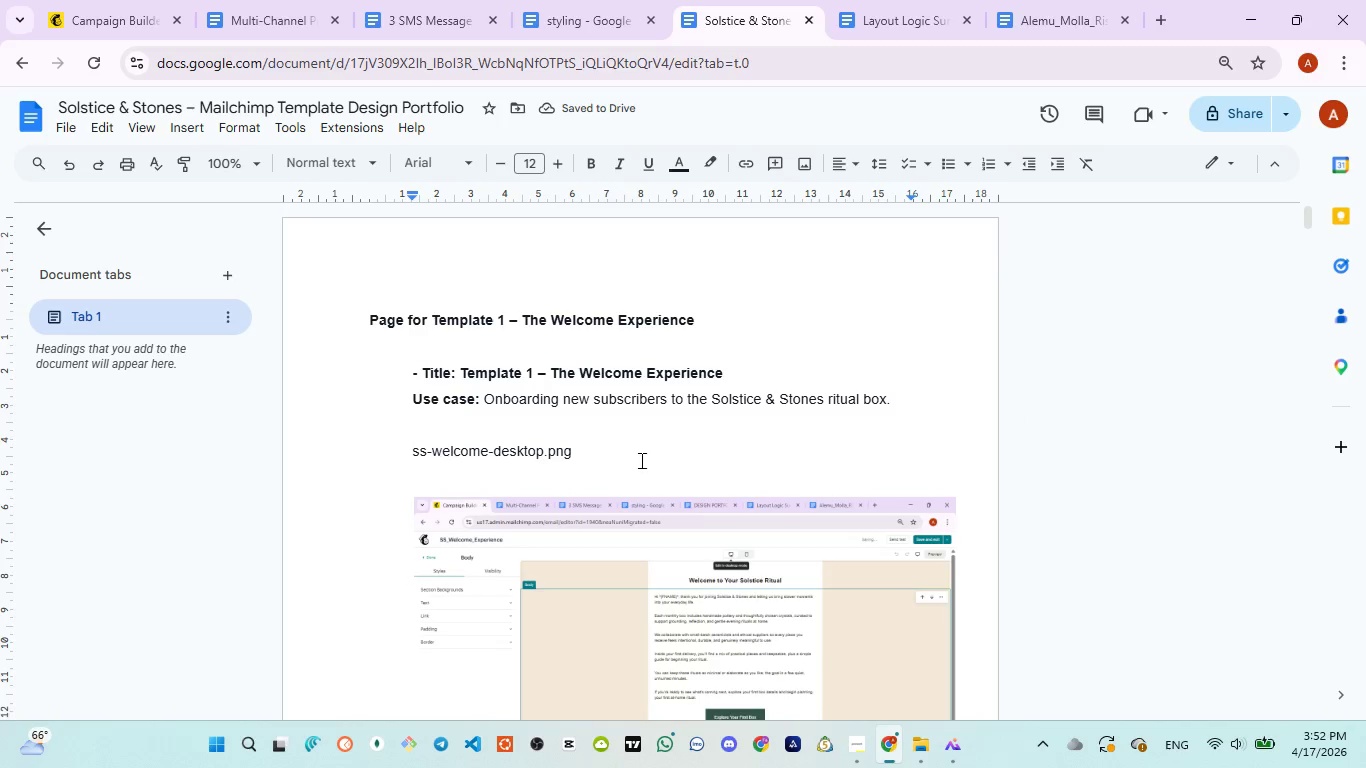 
left_click([589, 455])
 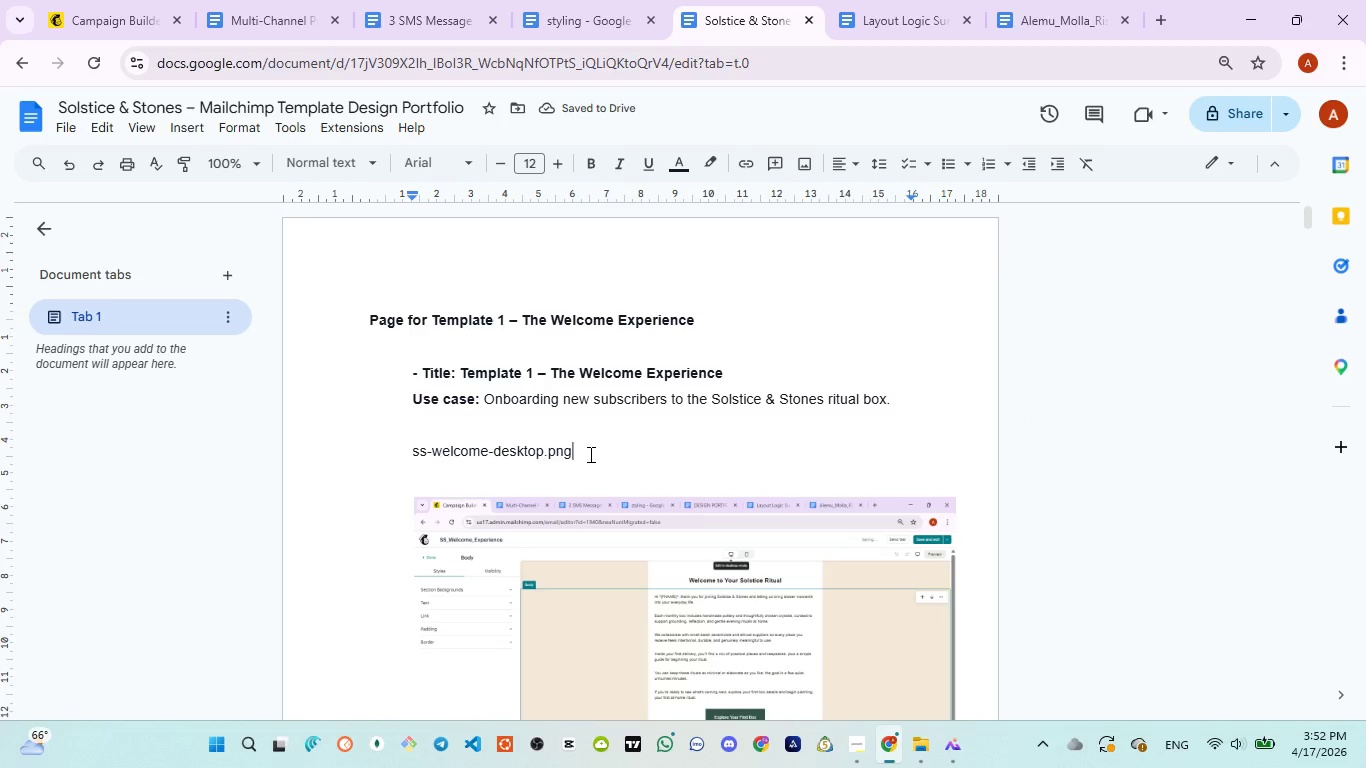 
key(Shift+P)
 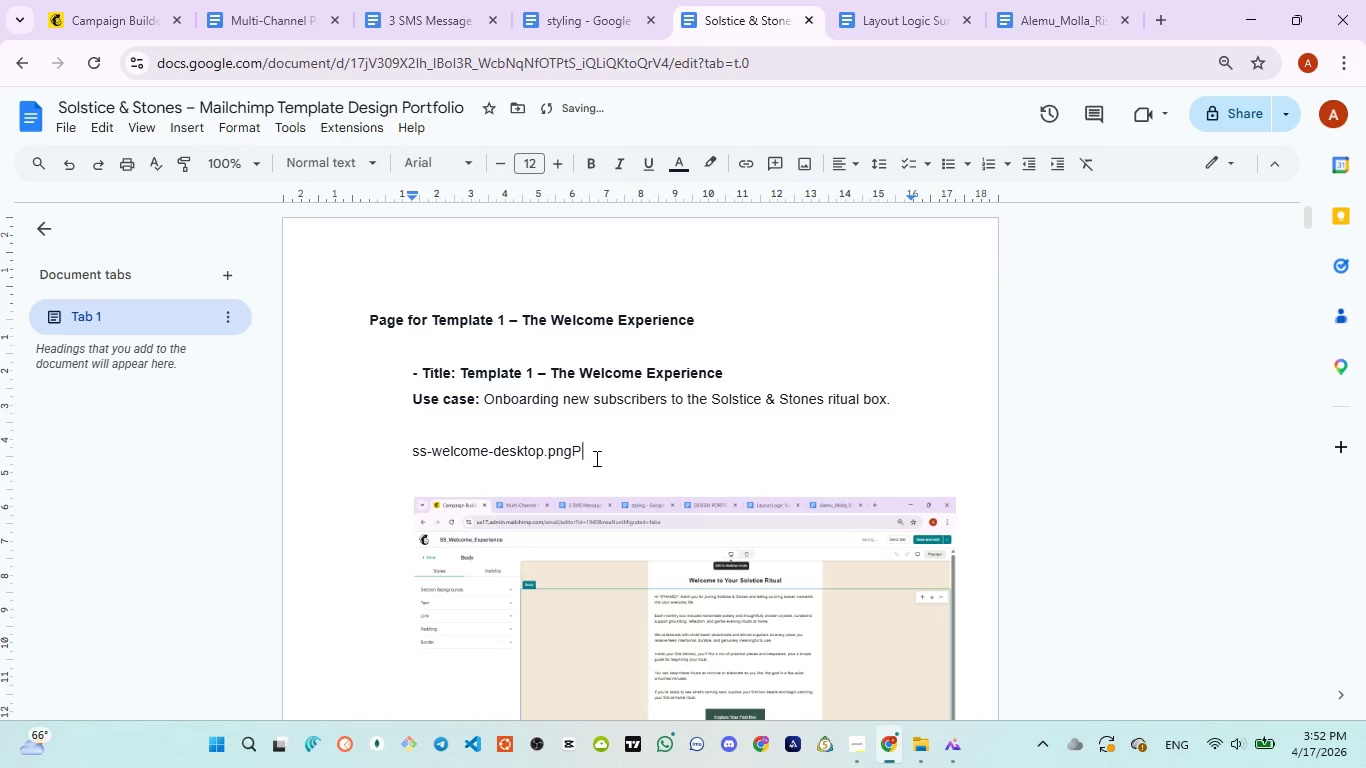 
key(Backspace)
 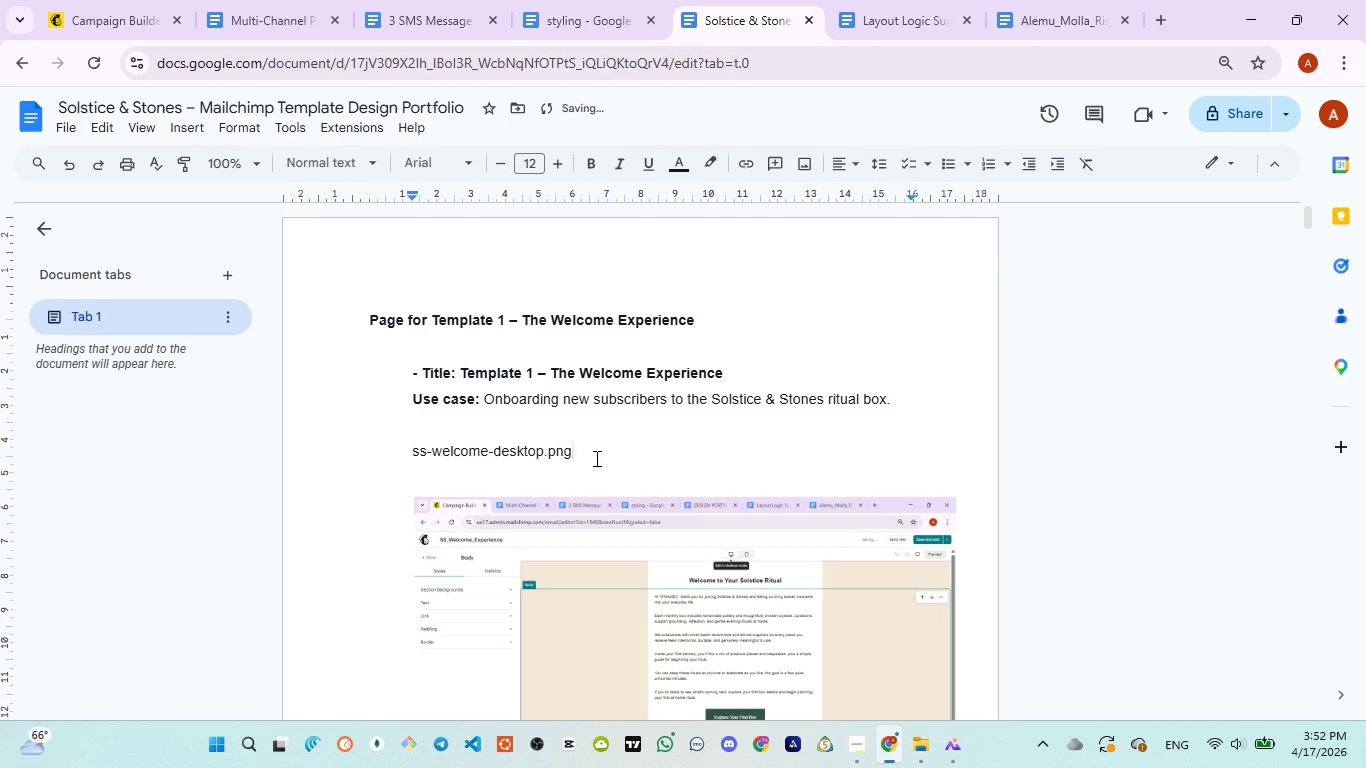 
key(Shift+Semicolon)
 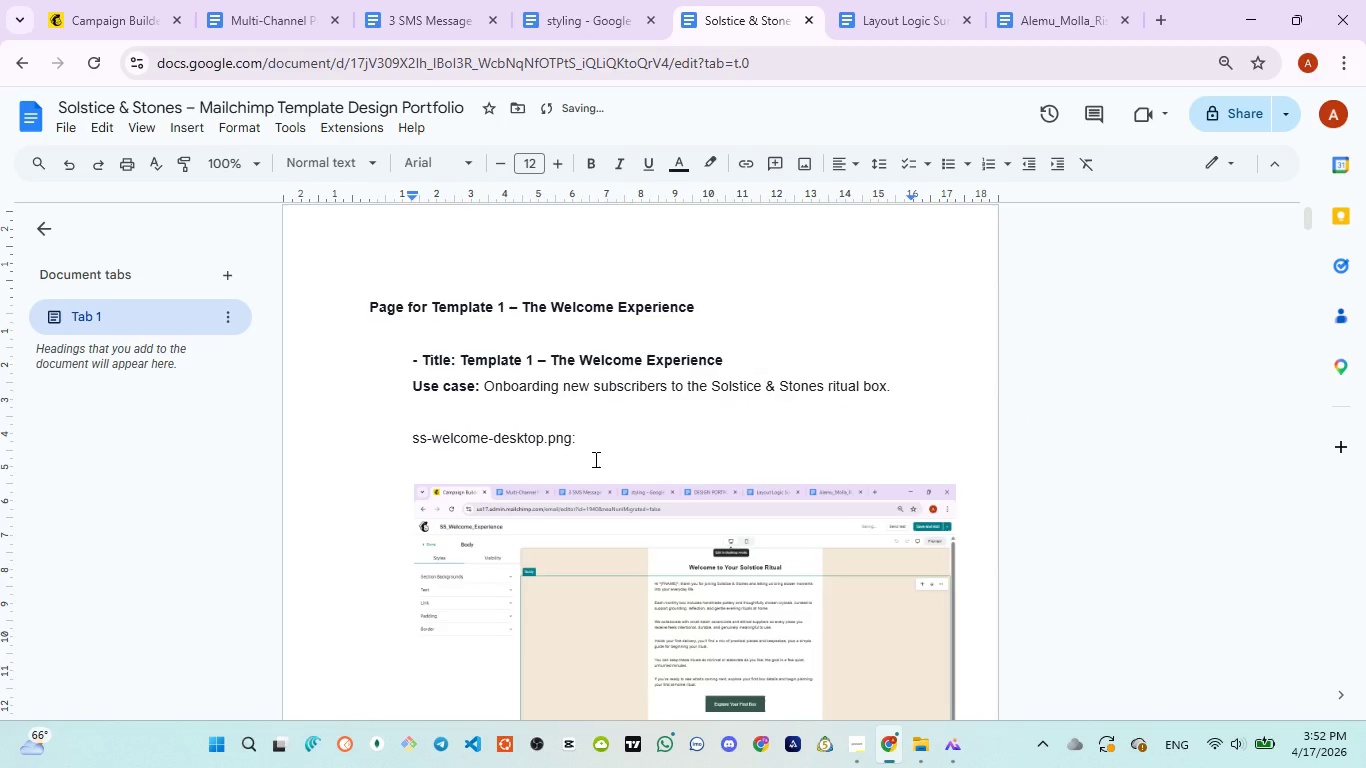 
scroll: coordinate [594, 461], scroll_direction: down, amount: 3.0
 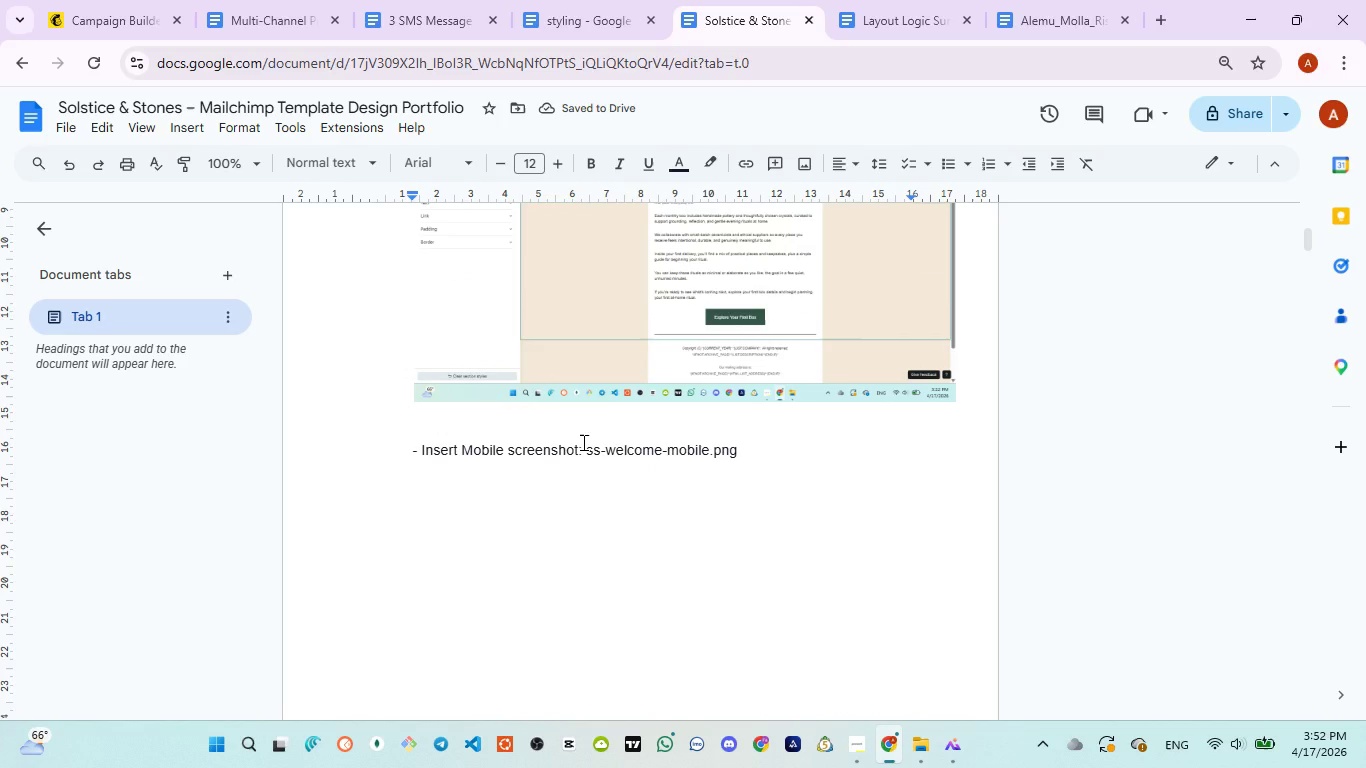 
left_click_drag(start_coordinate=[582, 444], to_coordinate=[393, 460])
 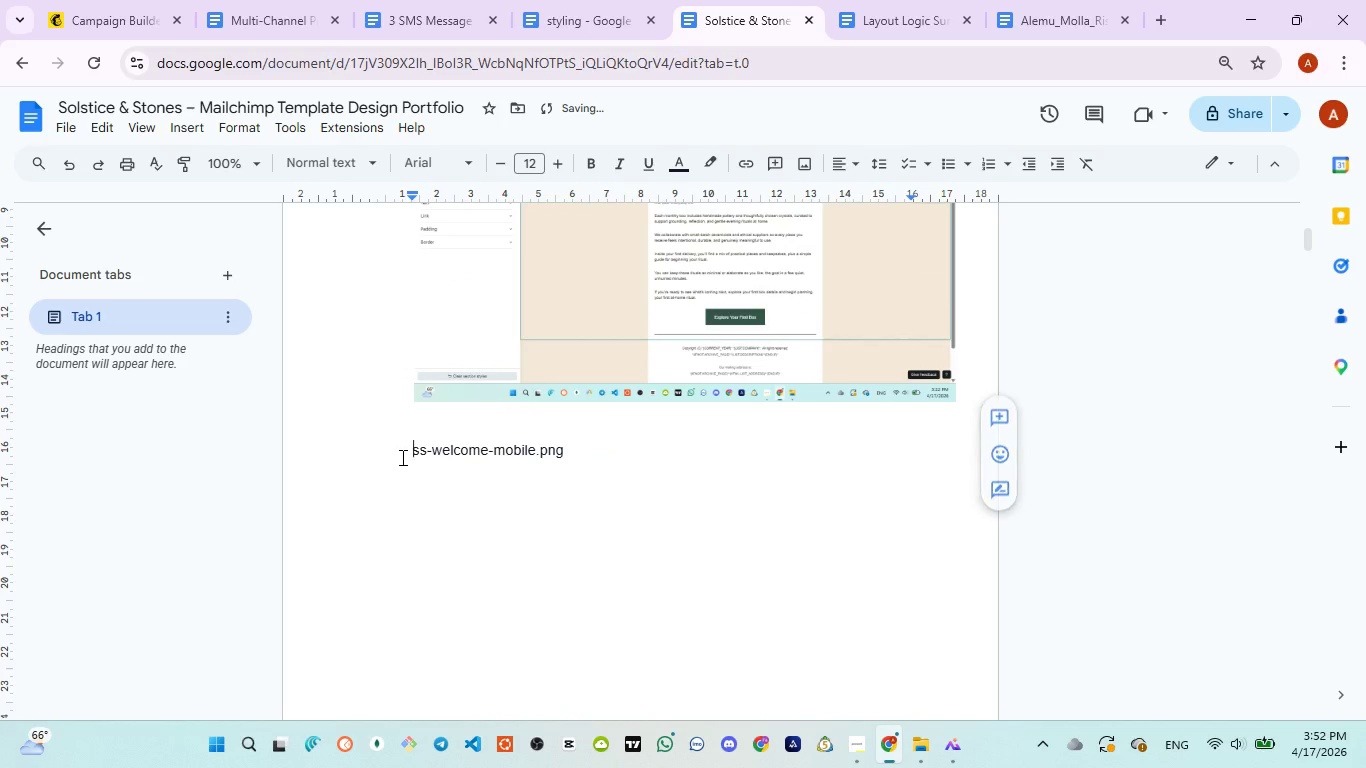 
key(Backspace)
 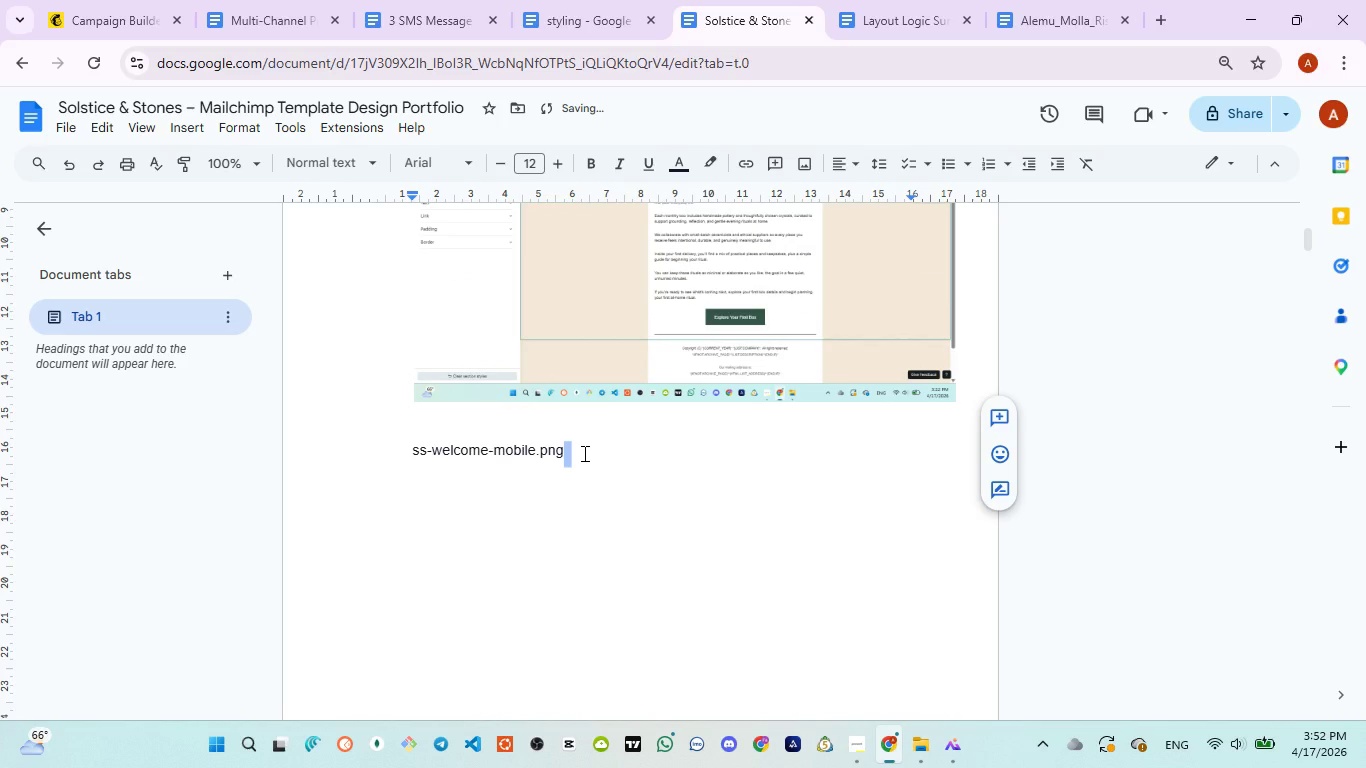 
key(Shift+Semicolon)
 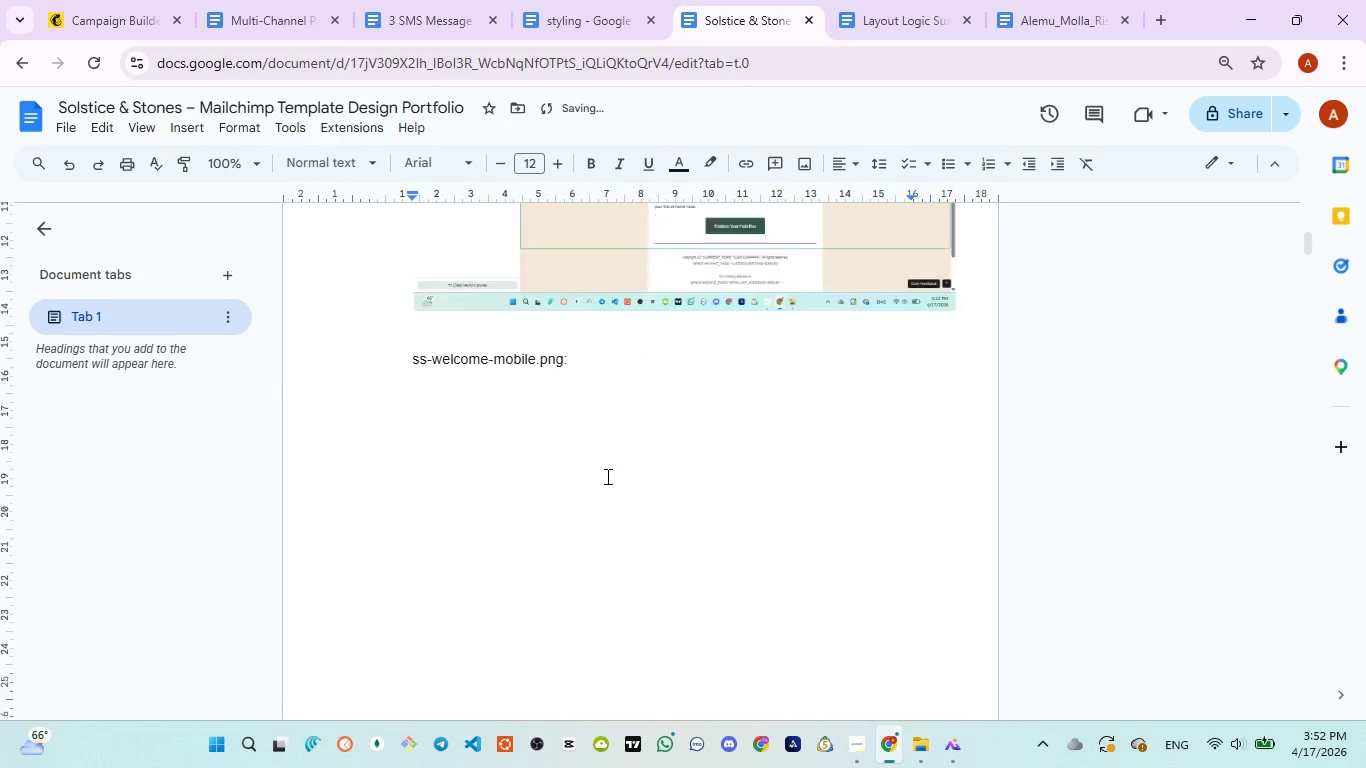 
scroll: coordinate [606, 476], scroll_direction: none, amount: 0.0
 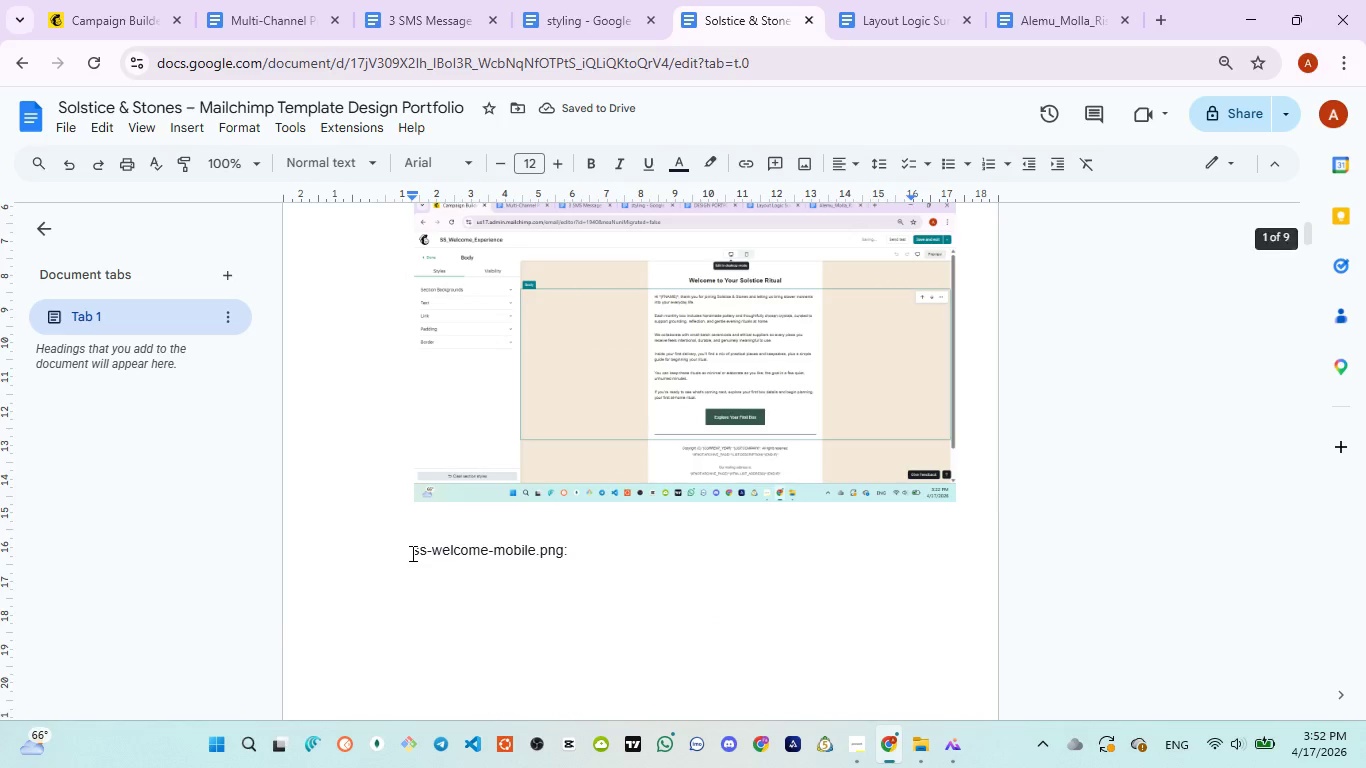 
left_click([411, 553])
 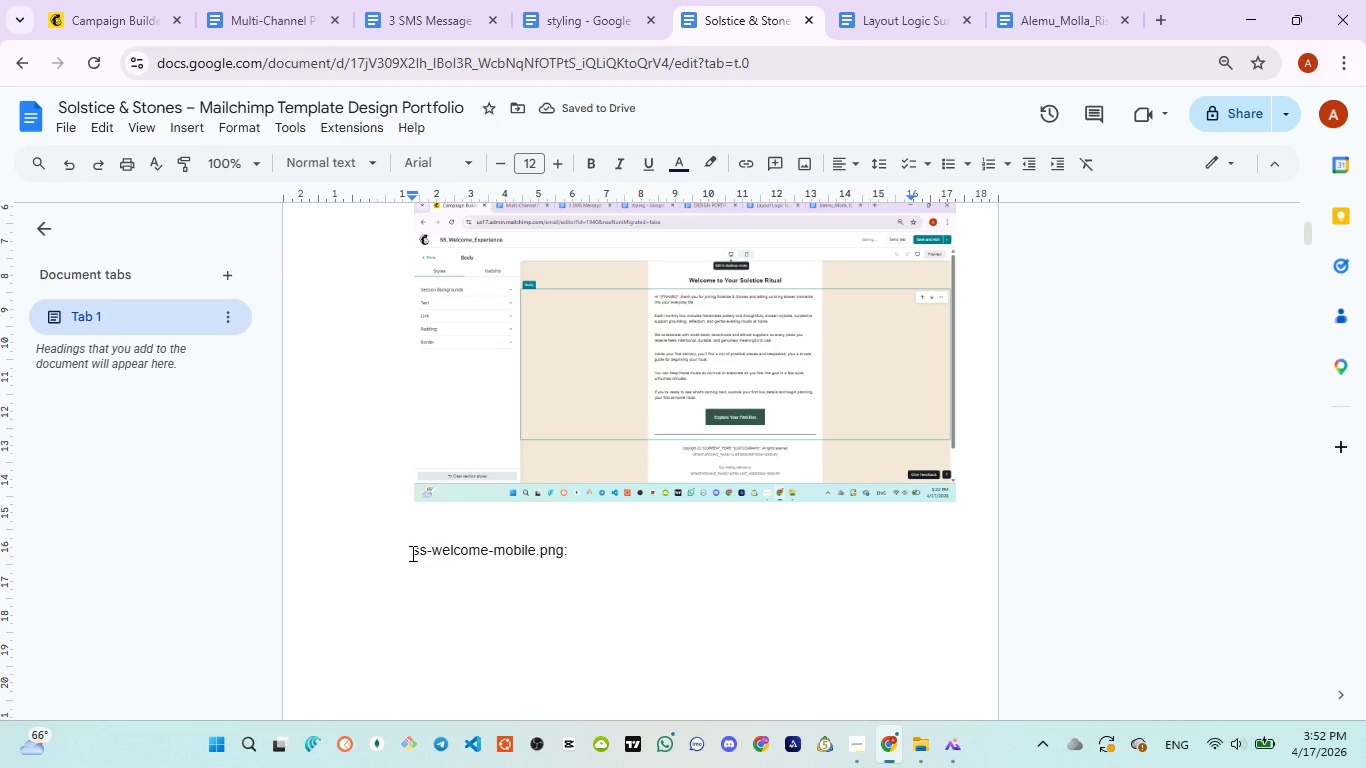 
key(Enter)
 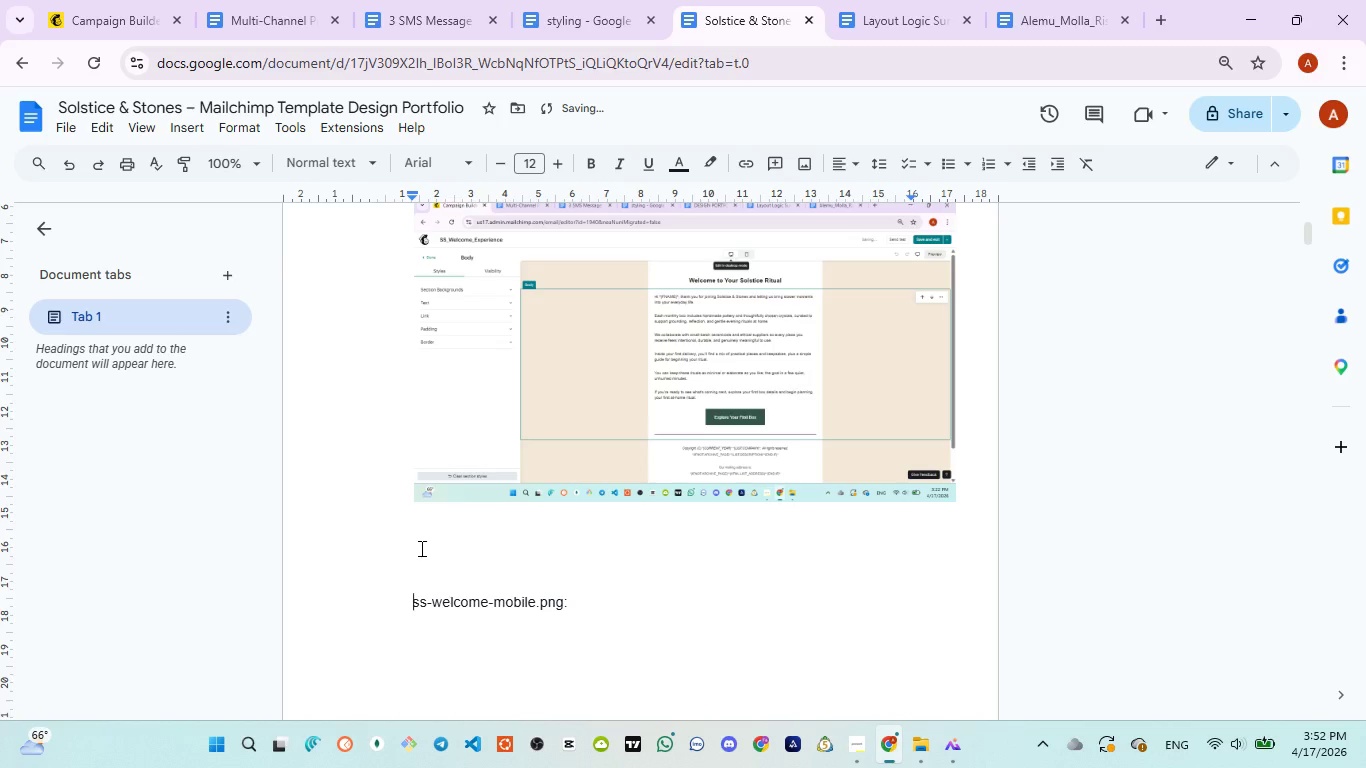 
key(Enter)
 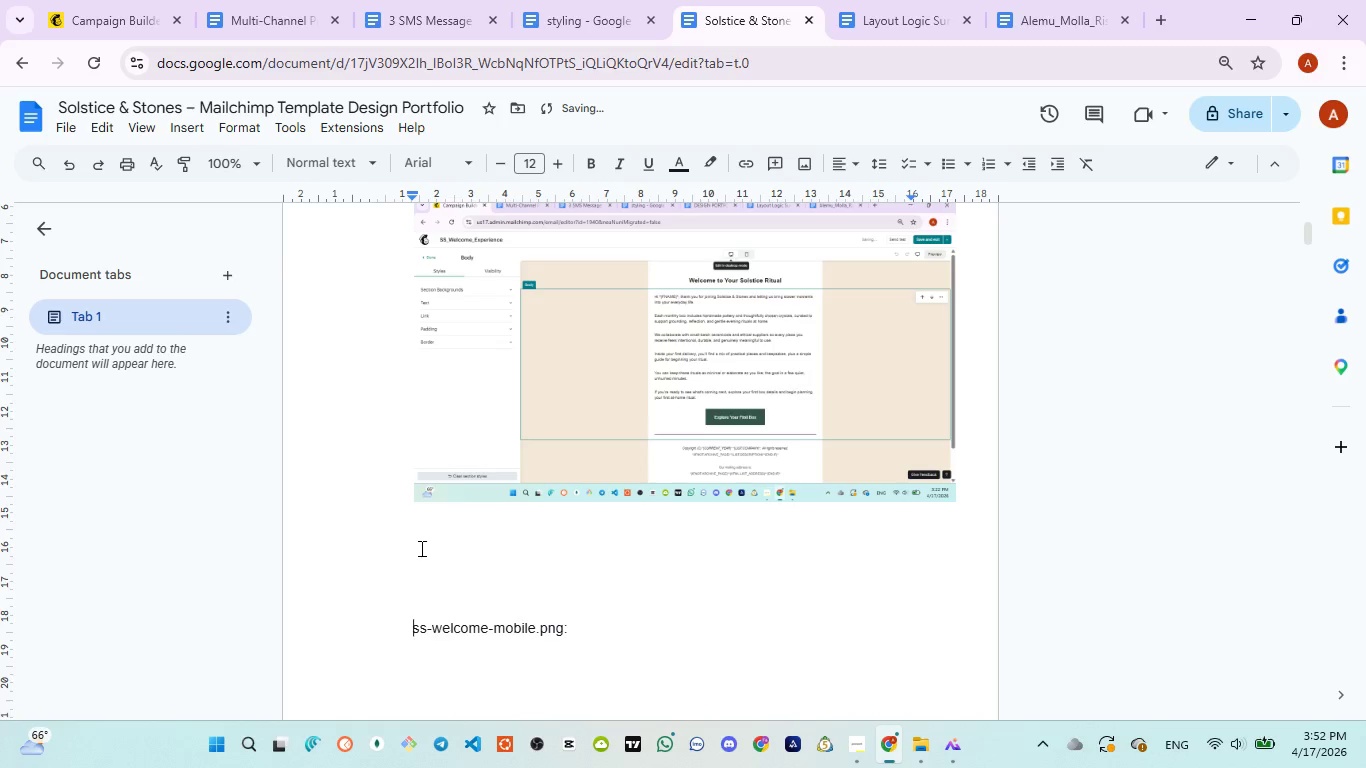 
key(Enter)
 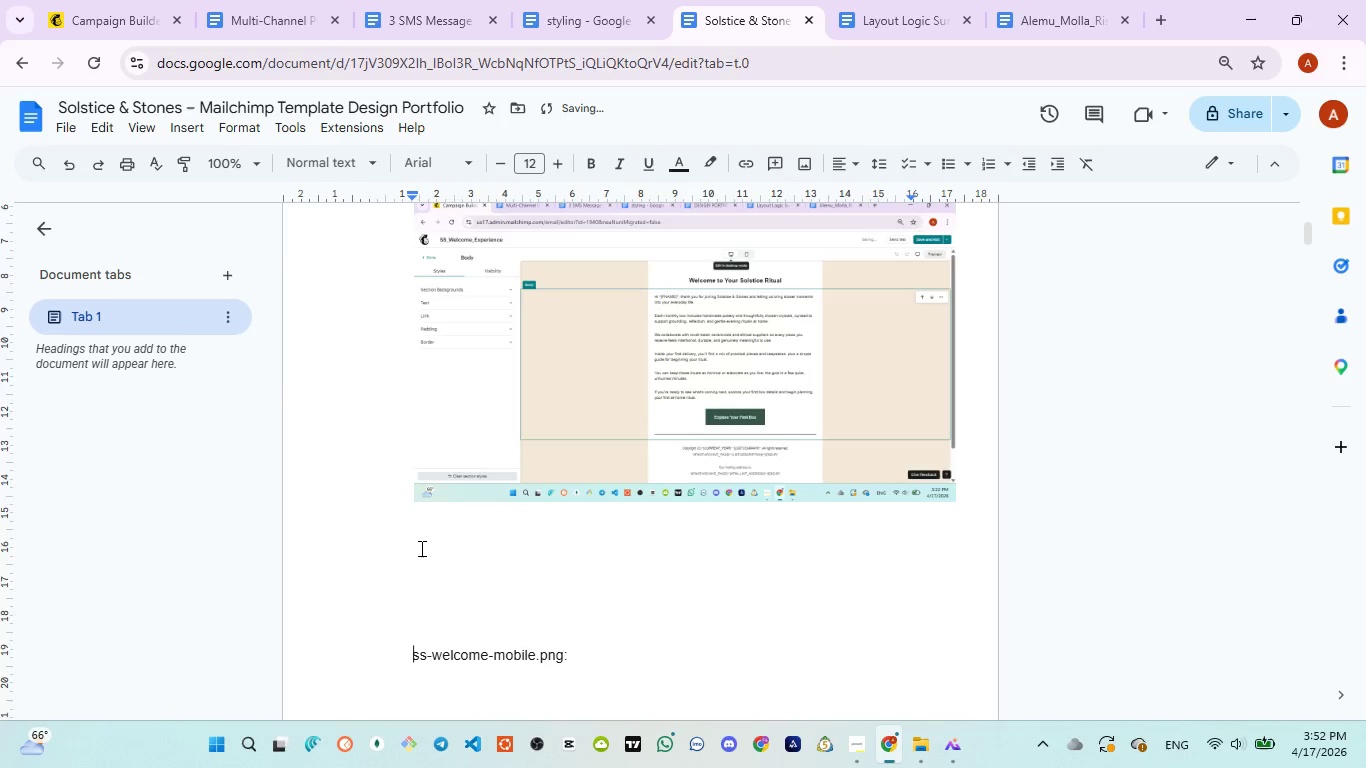 
key(Enter)
 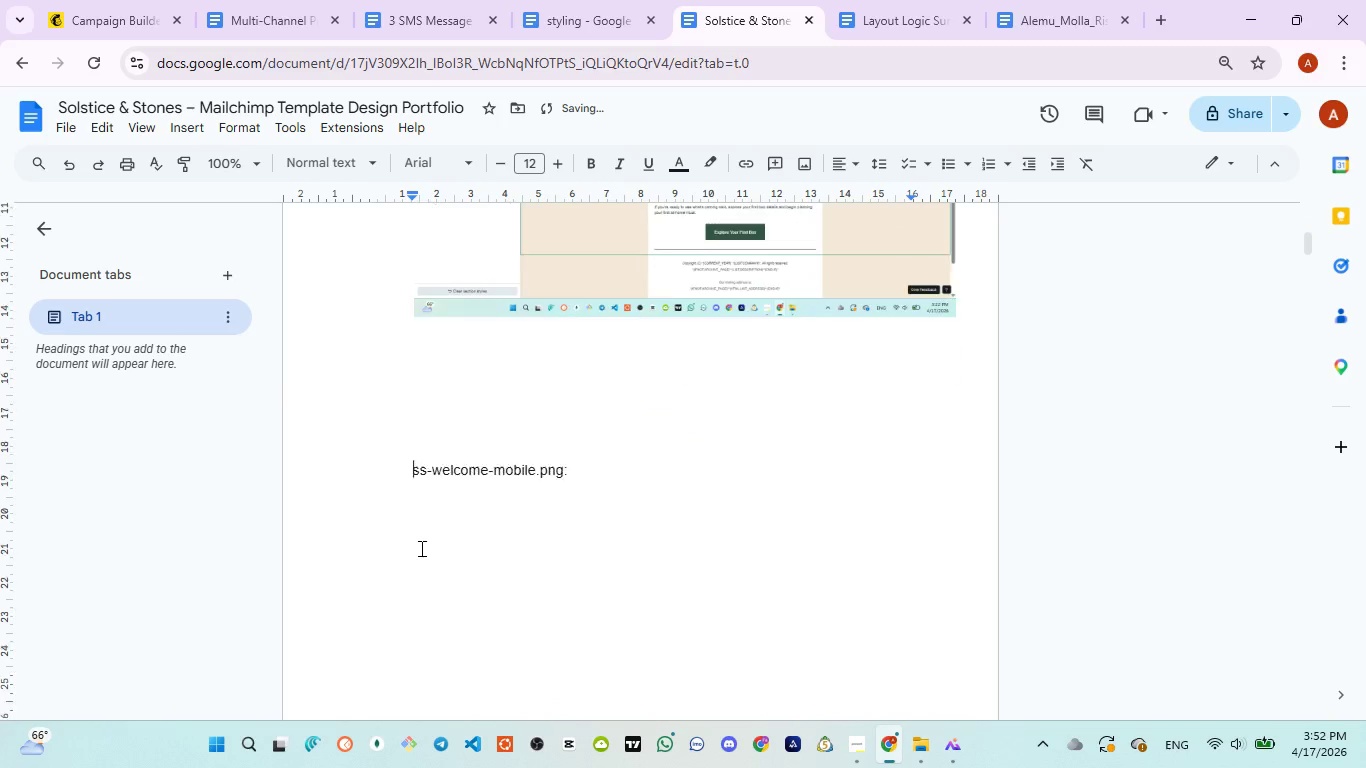 
key(Enter)
 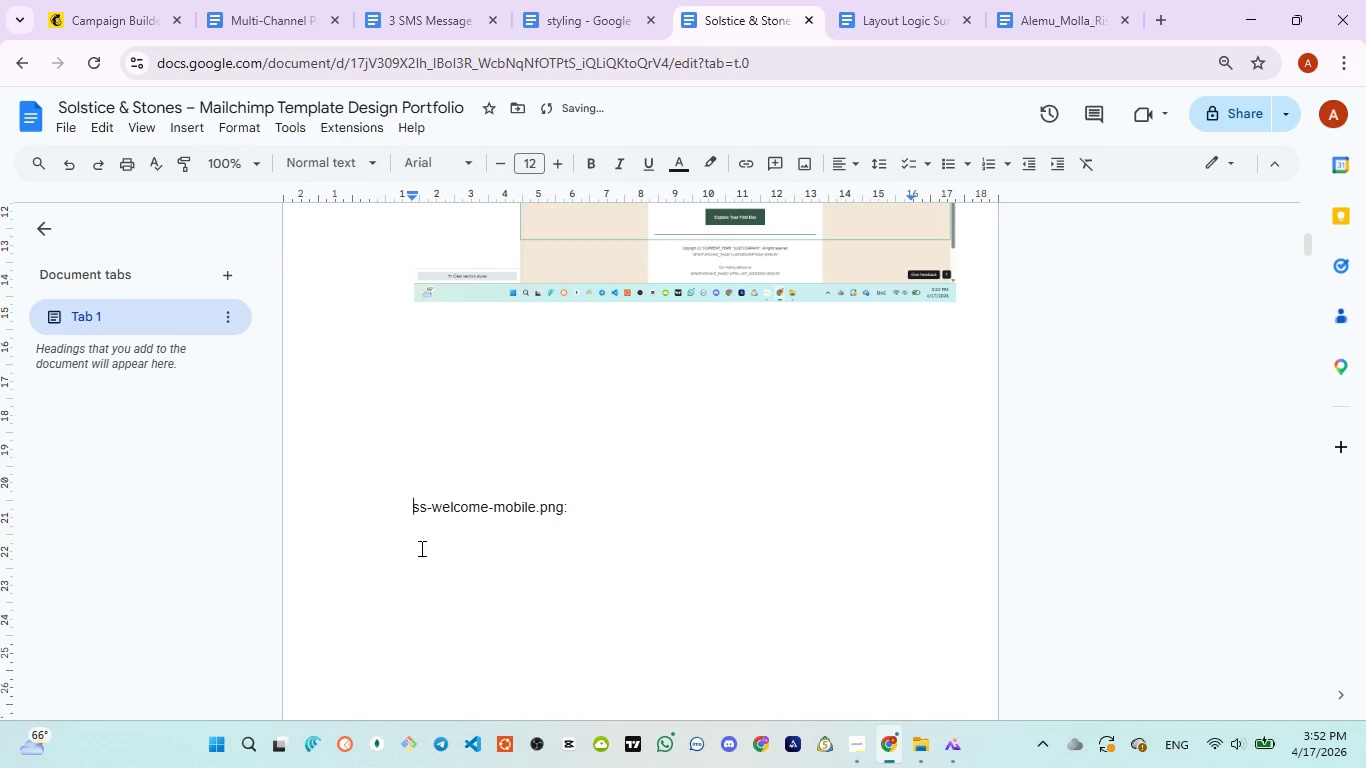 
scroll: coordinate [420, 548], scroll_direction: down, amount: 1.0
 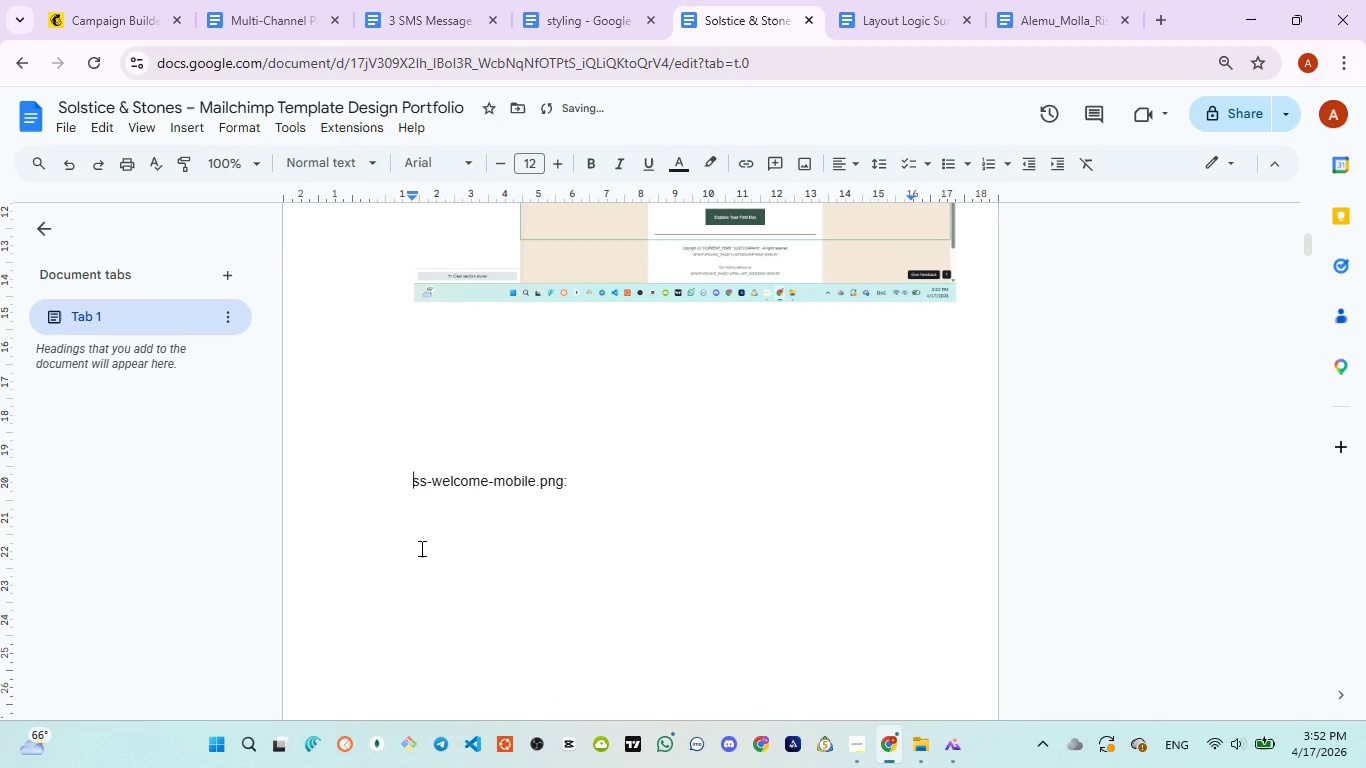 
key(Enter)
 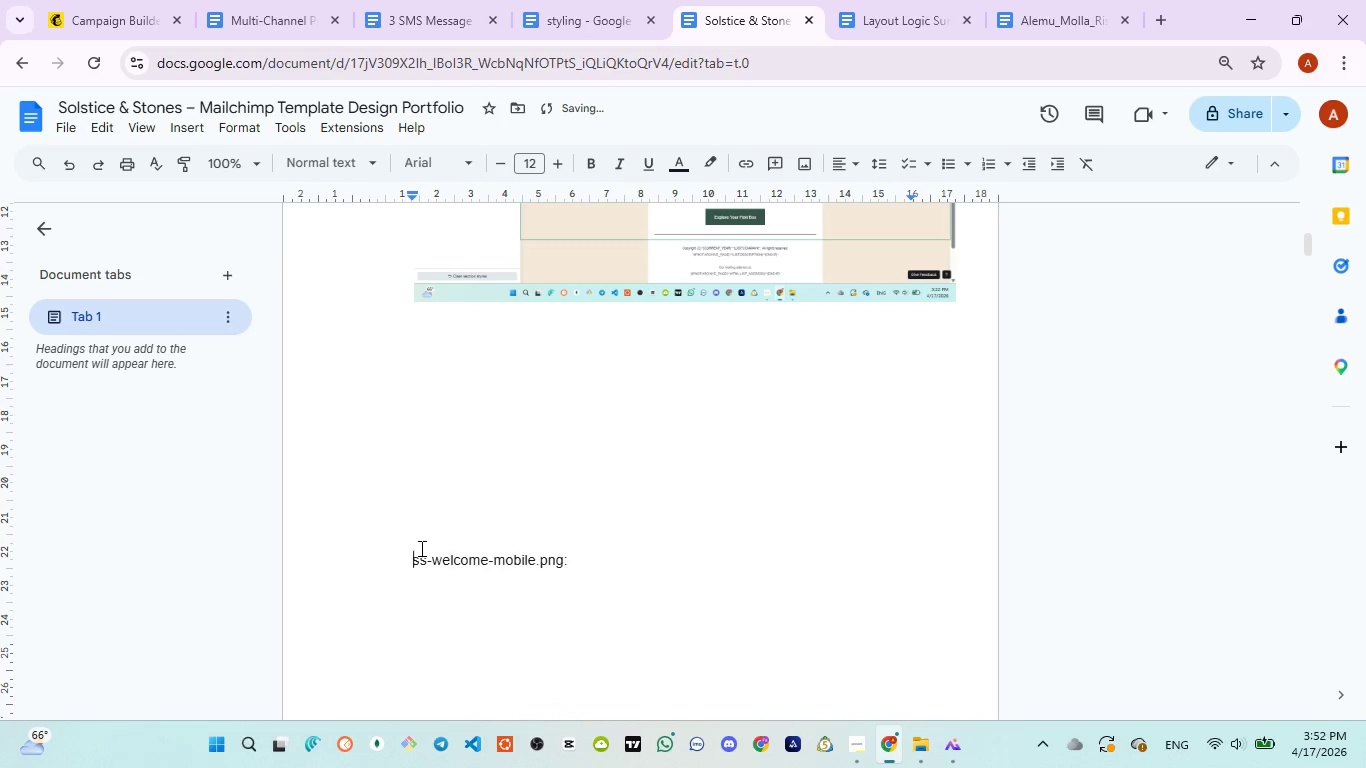 
key(Enter)
 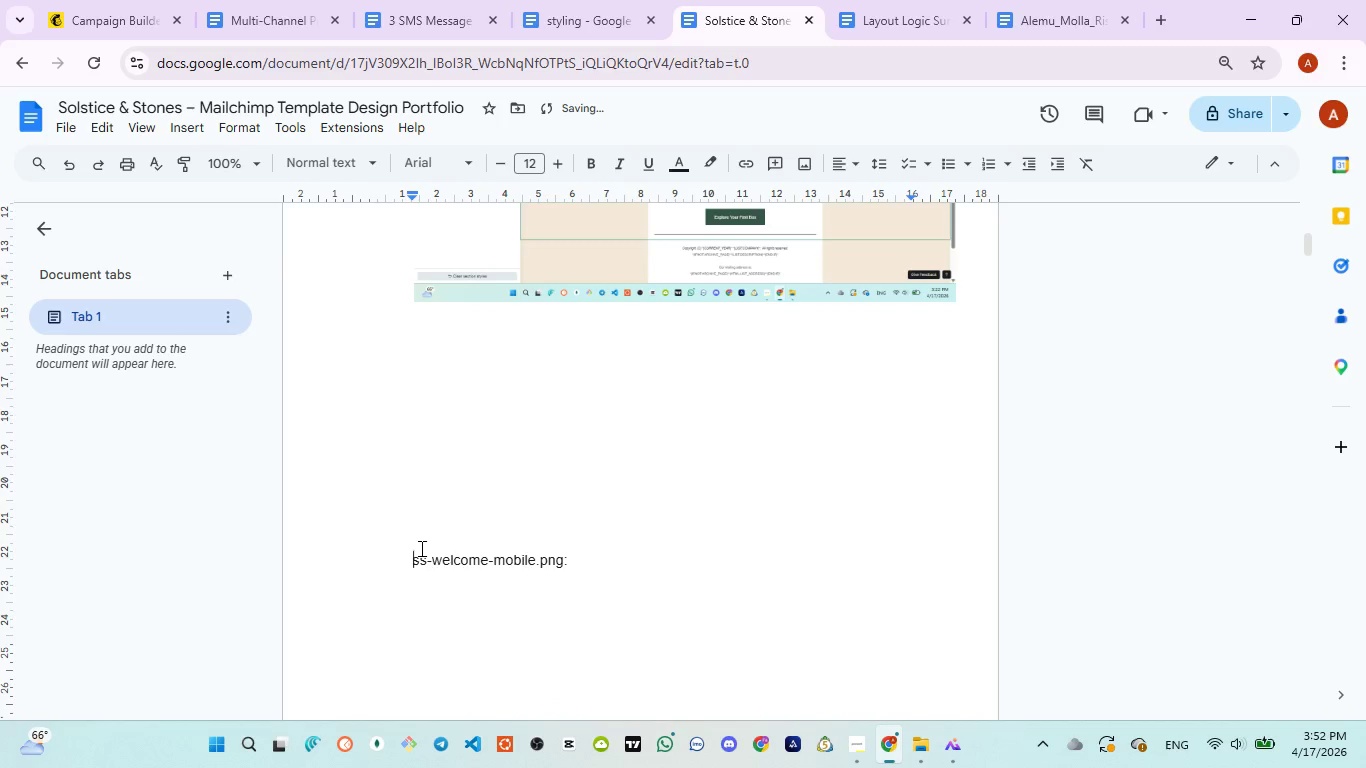 
key(Enter)
 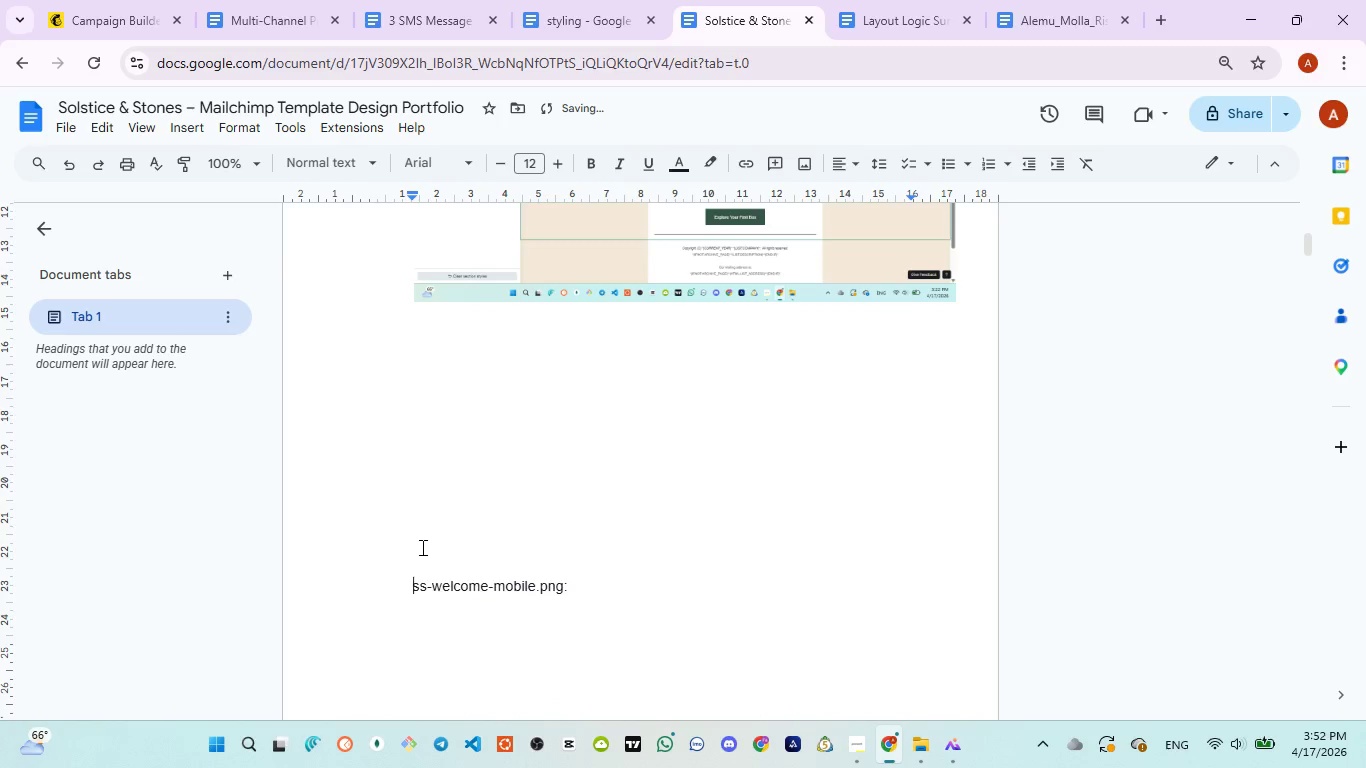 
key(Enter)
 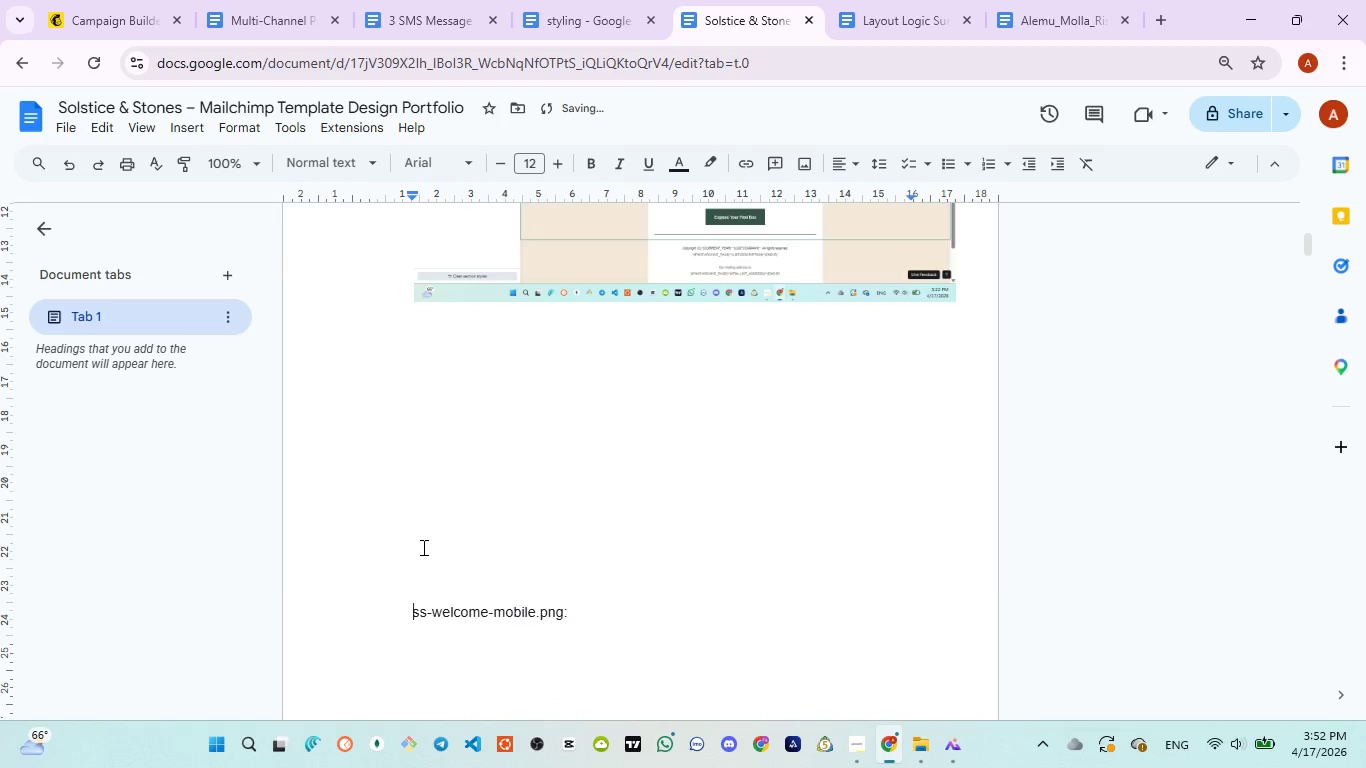 
key(Enter)
 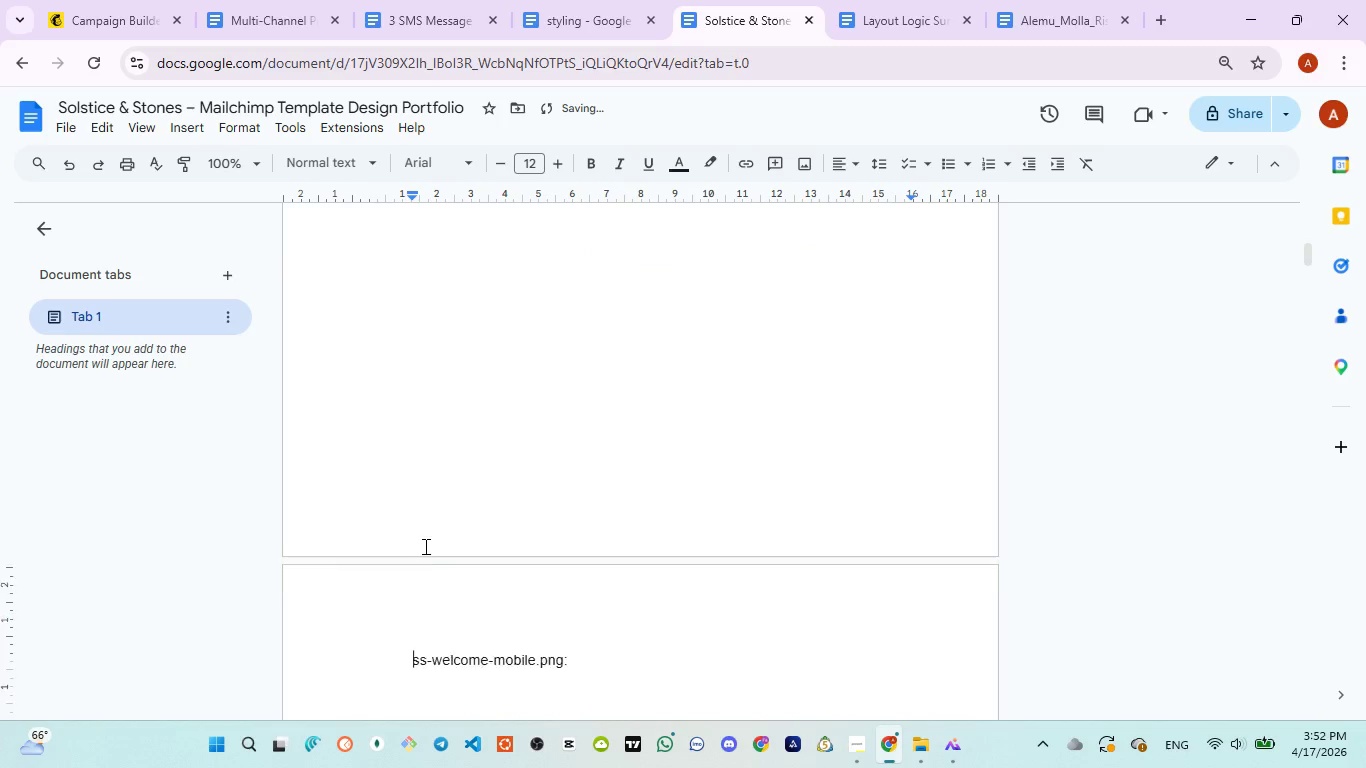 
key(Enter)
 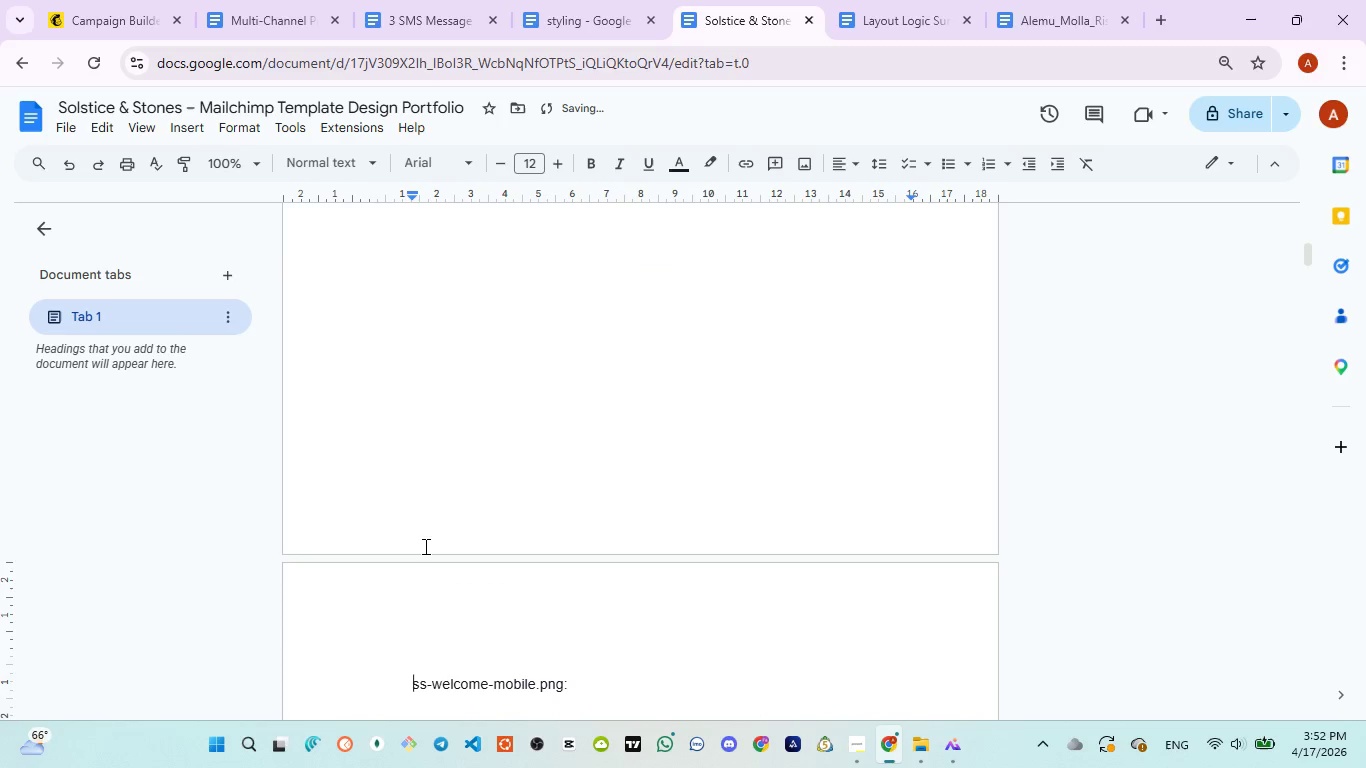 
key(Enter)
 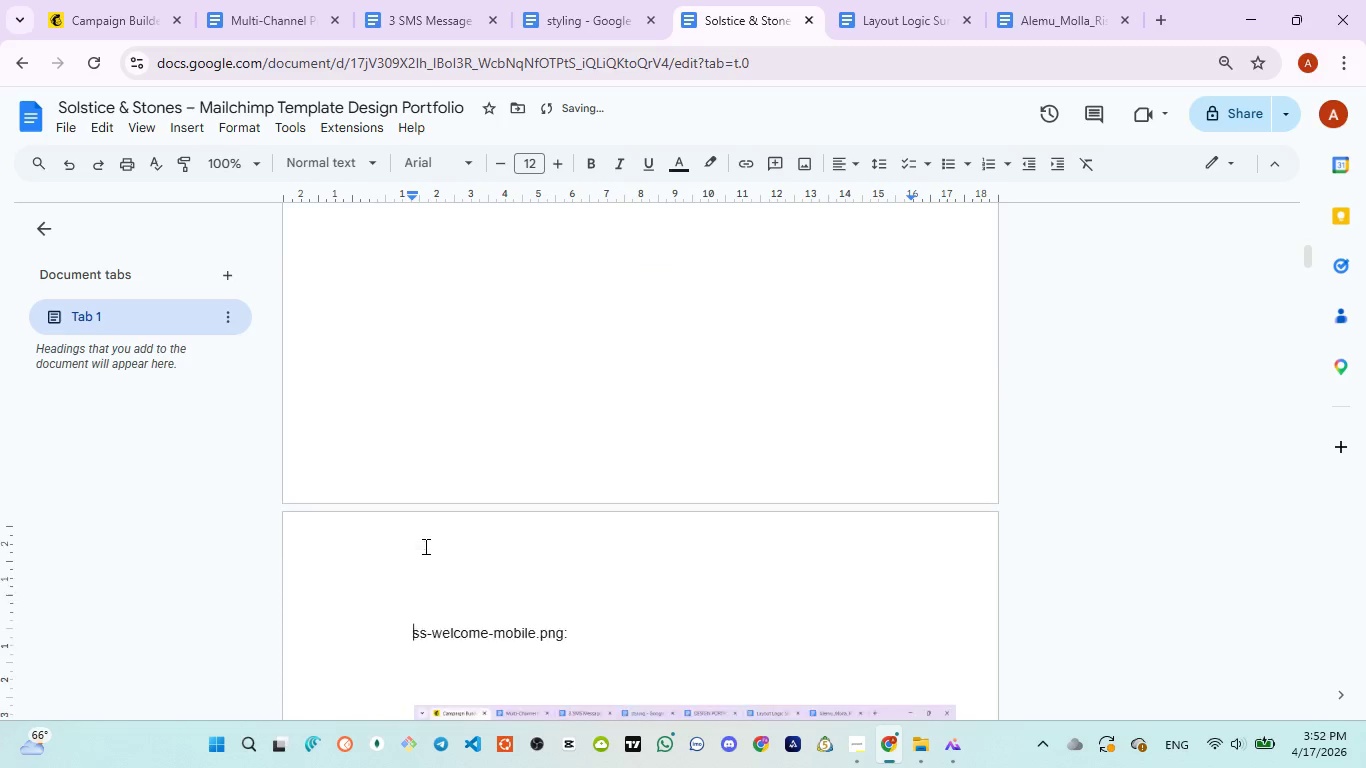 
scroll: coordinate [424, 546], scroll_direction: down, amount: 2.0
 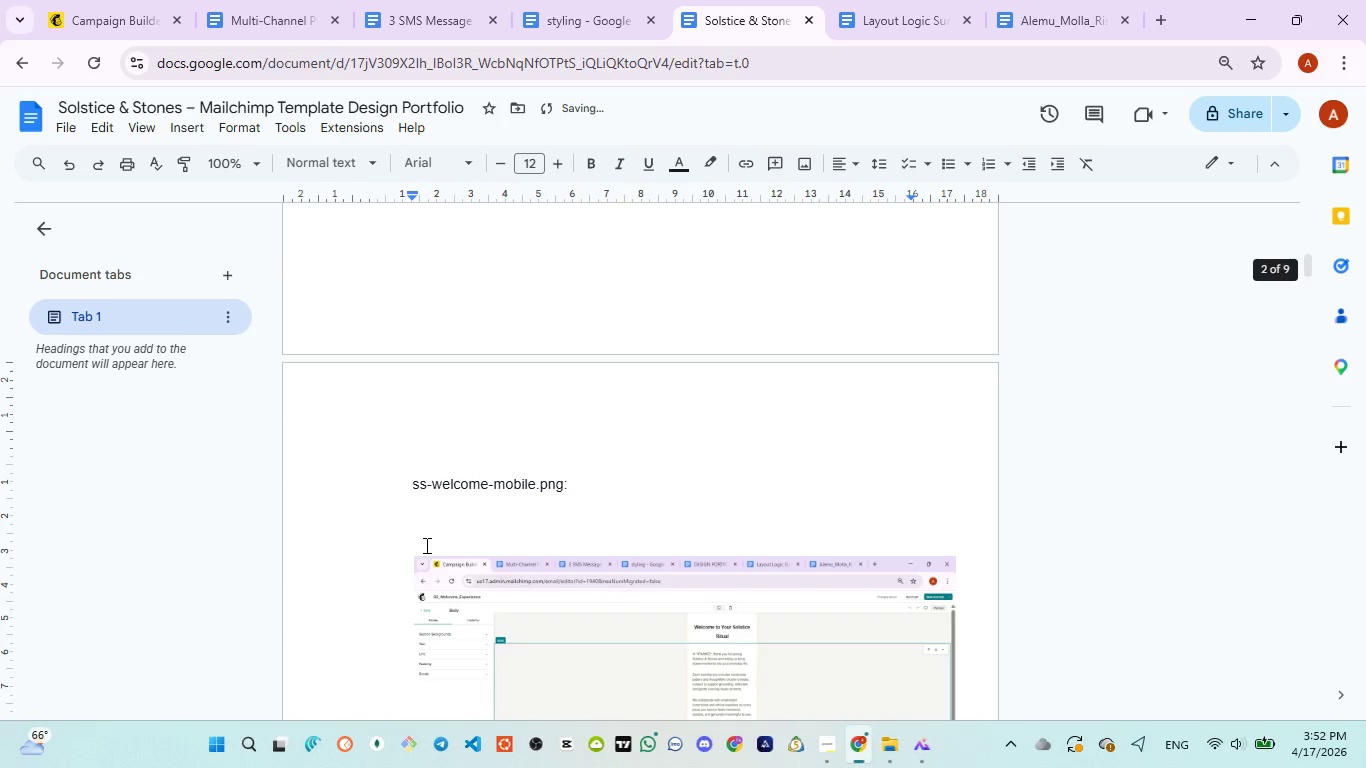 
key(Enter)
 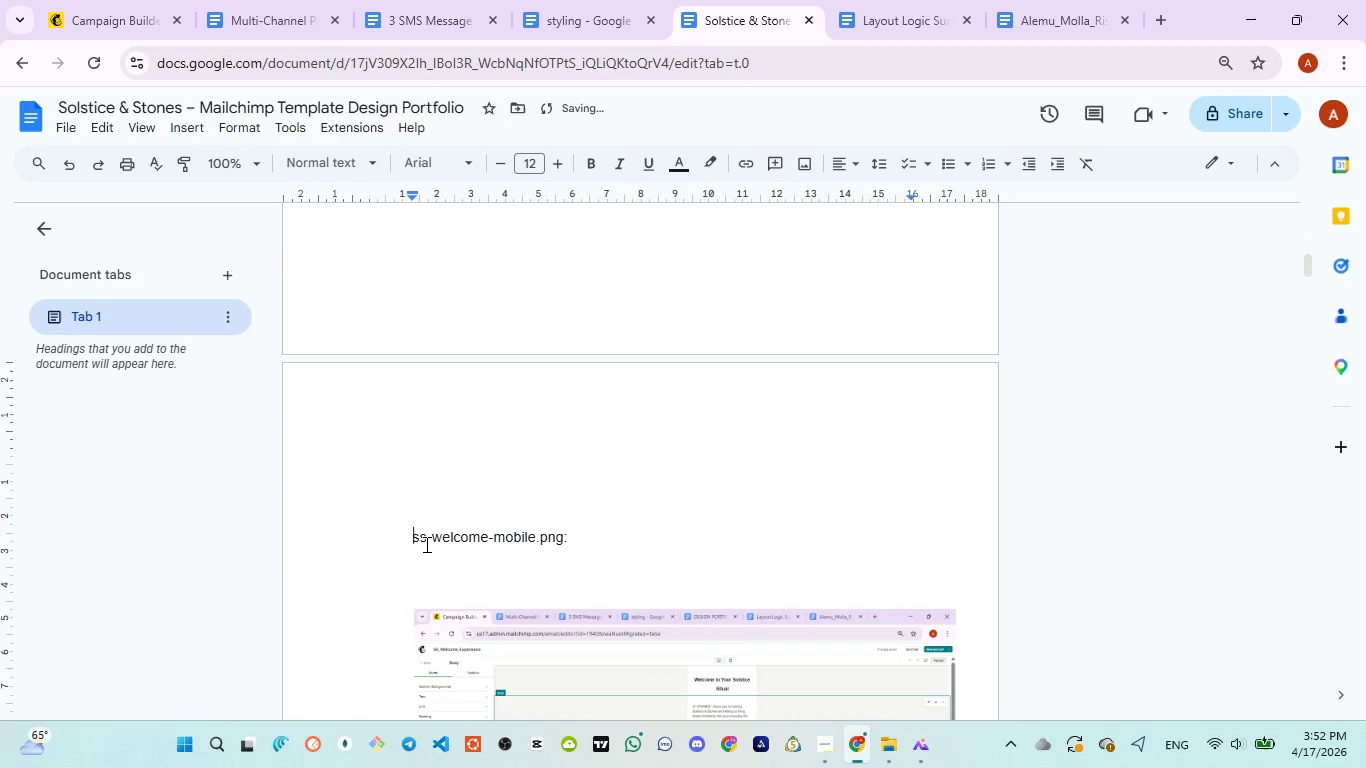 
key(Enter)
 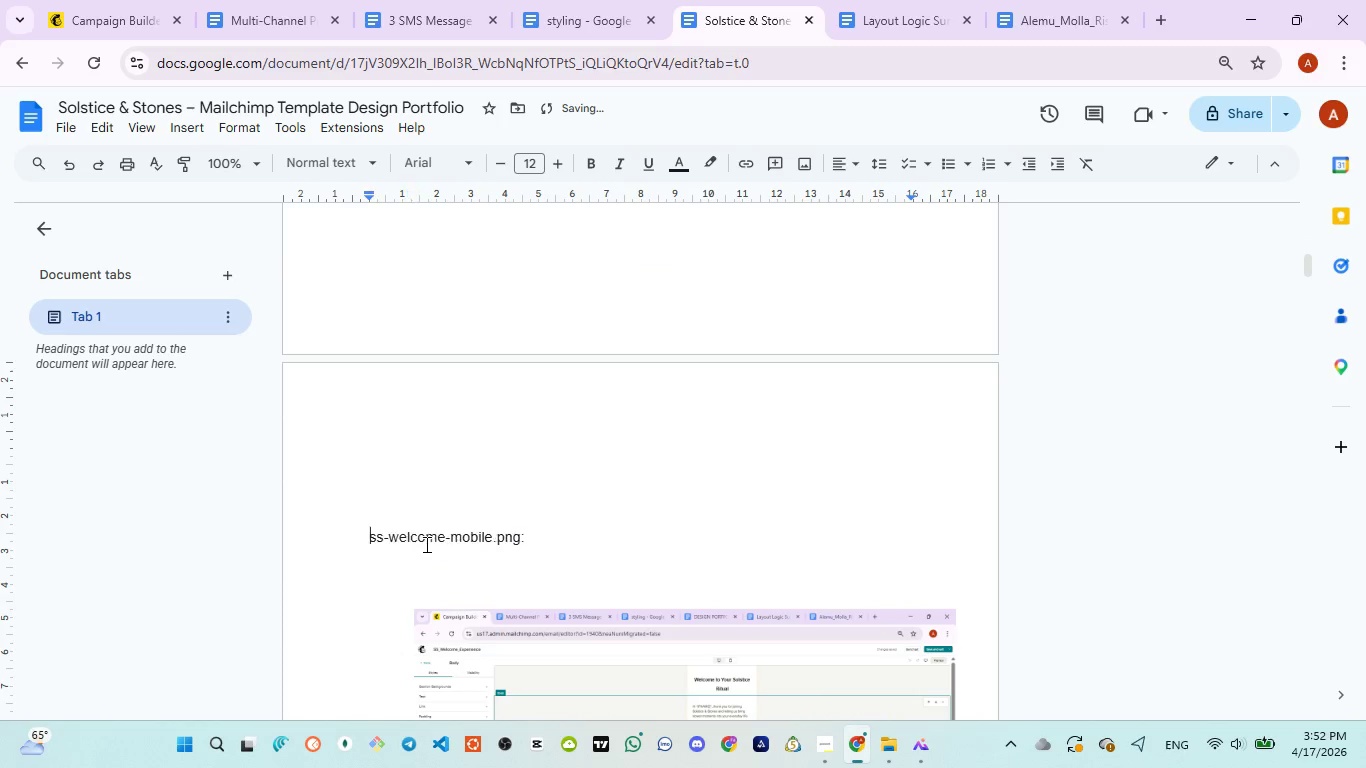 
key(Backspace)
 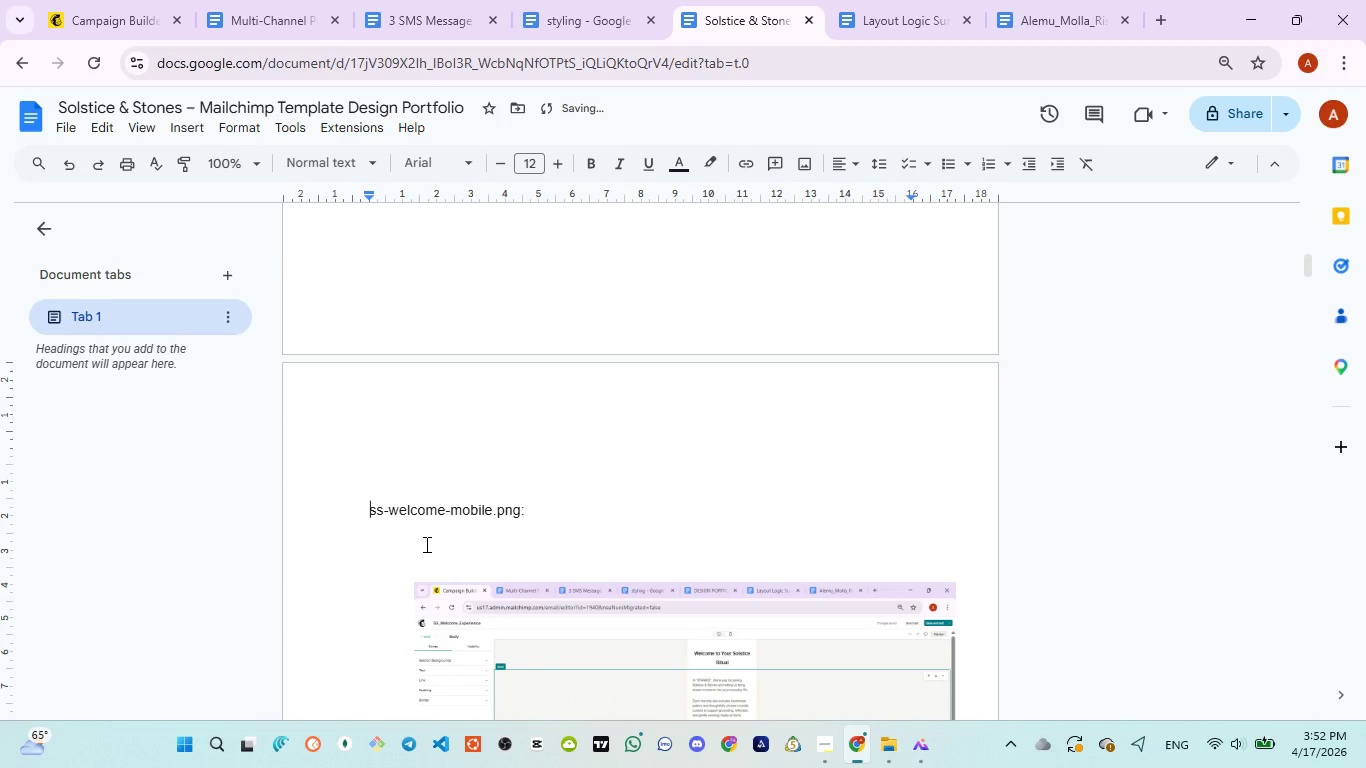 
key(Backspace)
 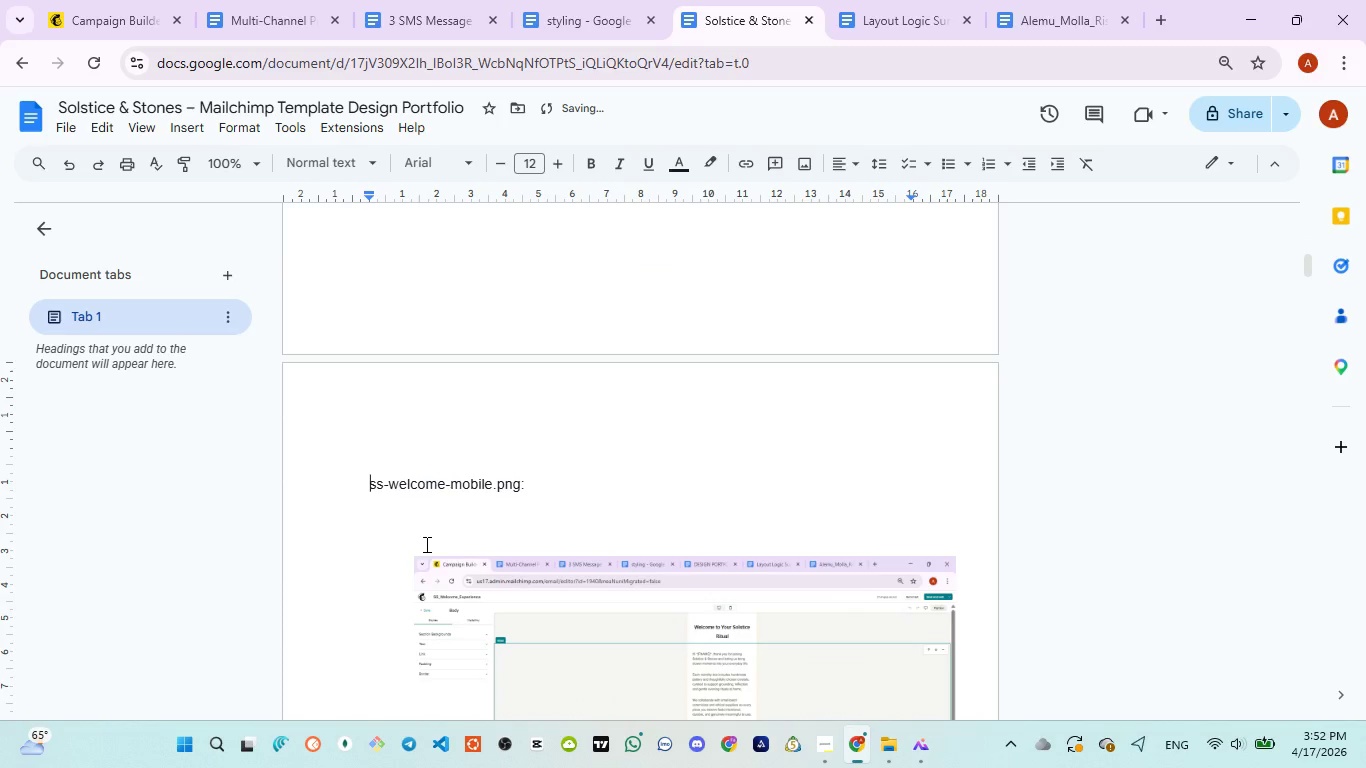 
key(Backspace)
 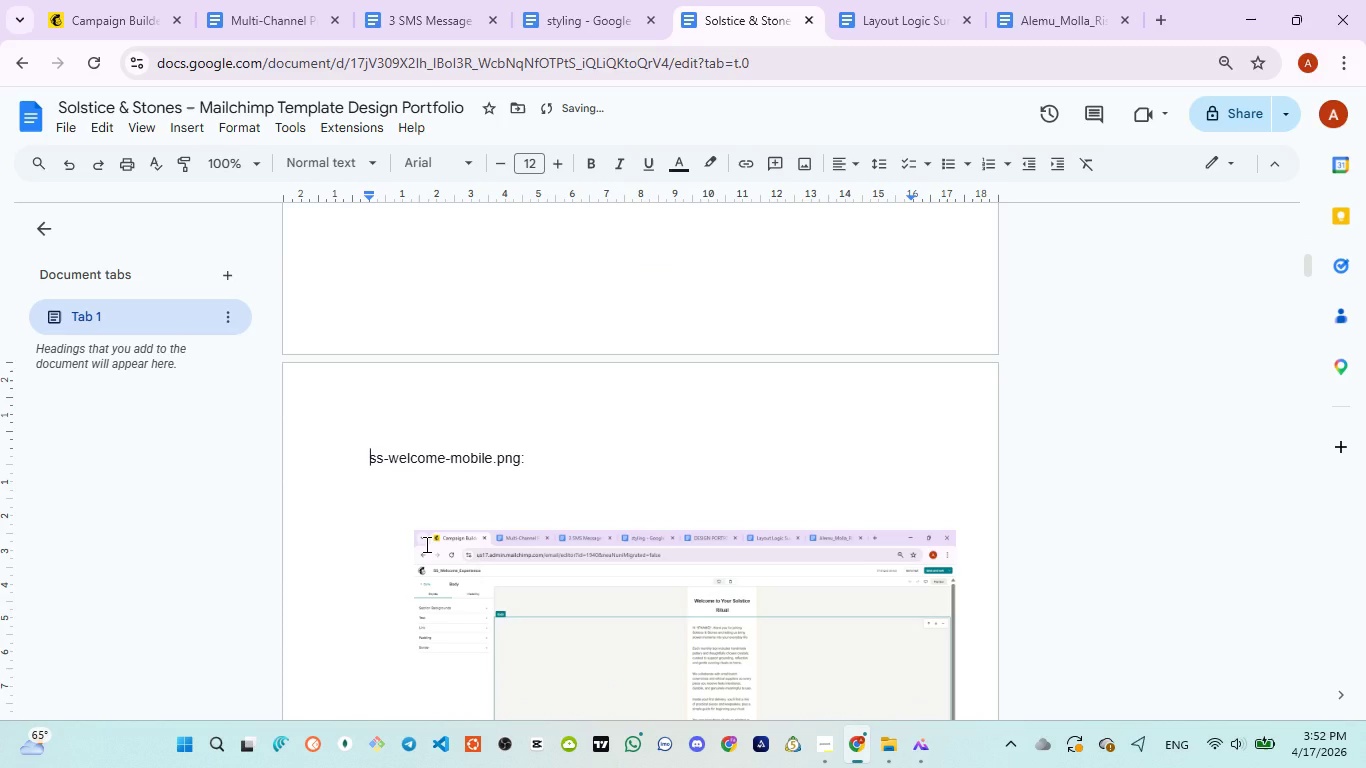 
key(Backspace)
 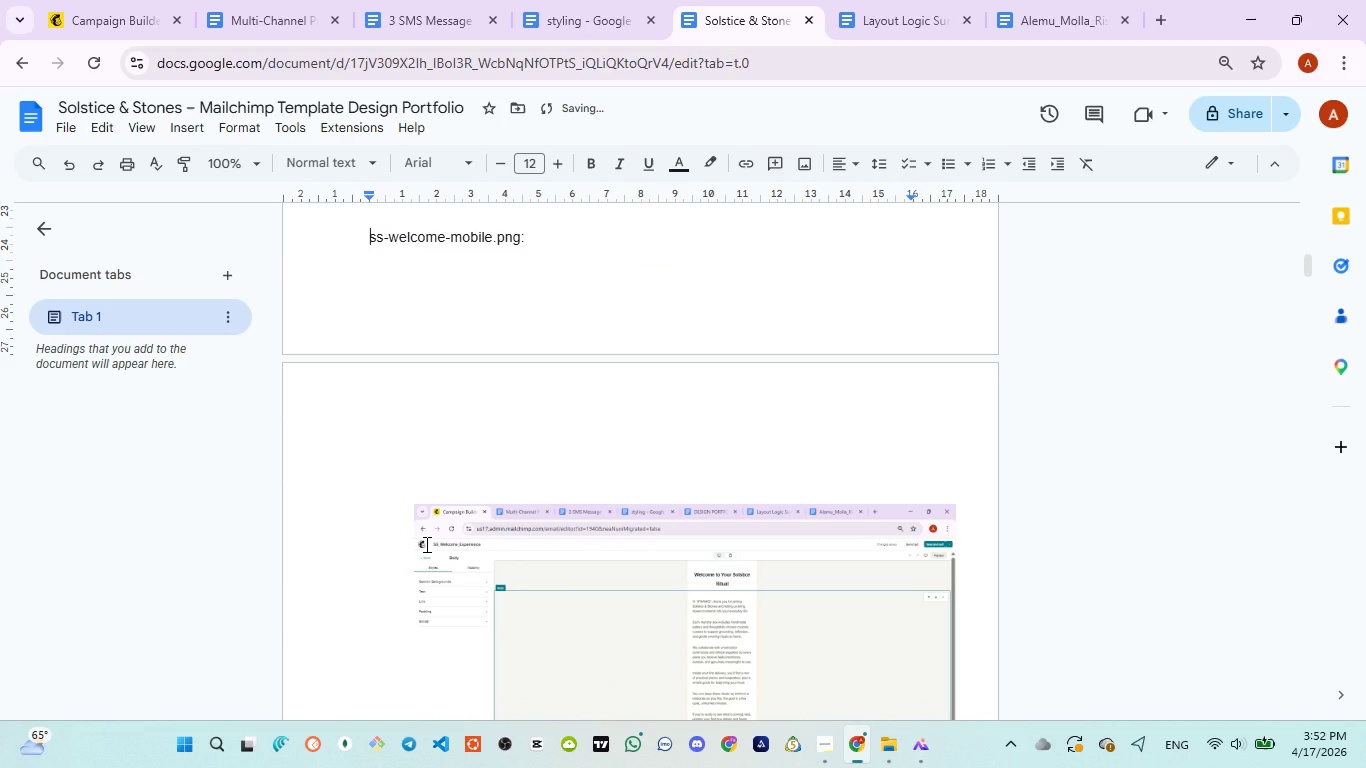 
key(Backspace)
 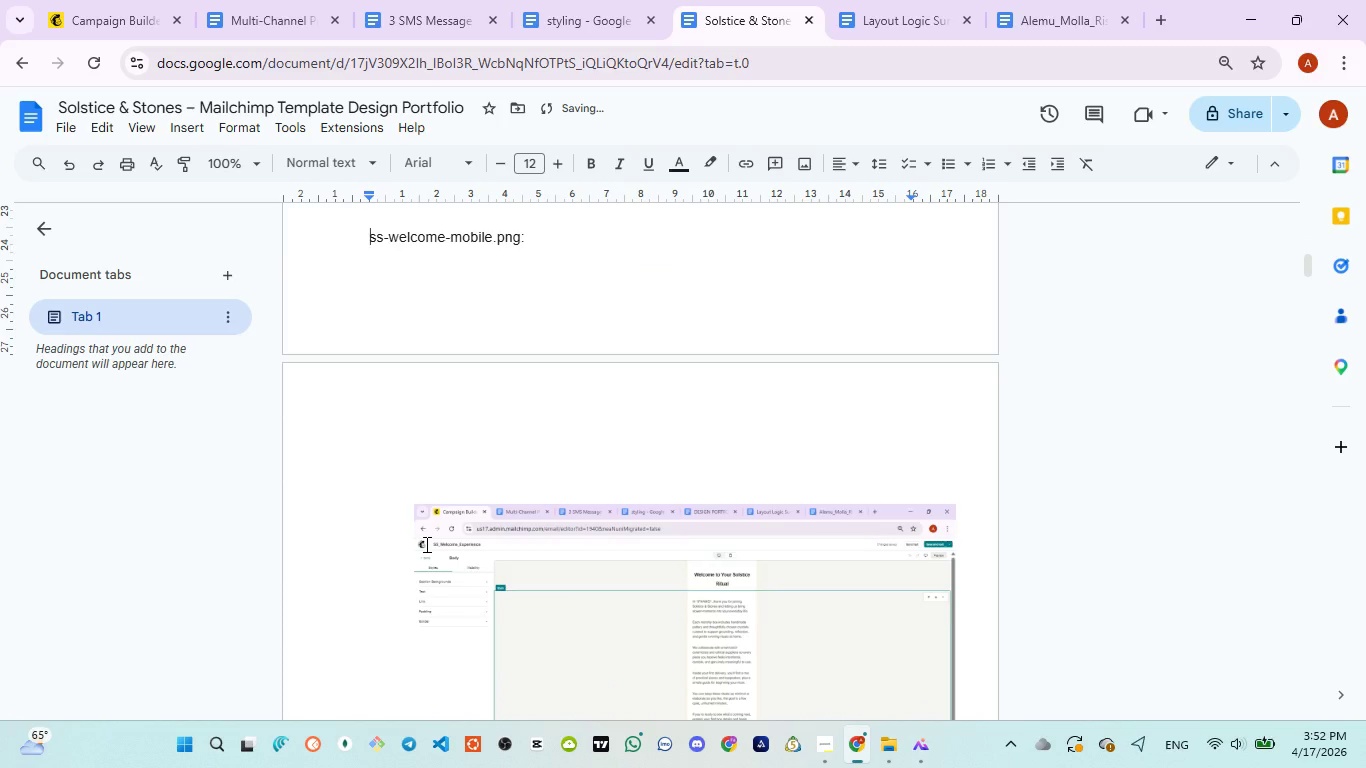 
key(Enter)
 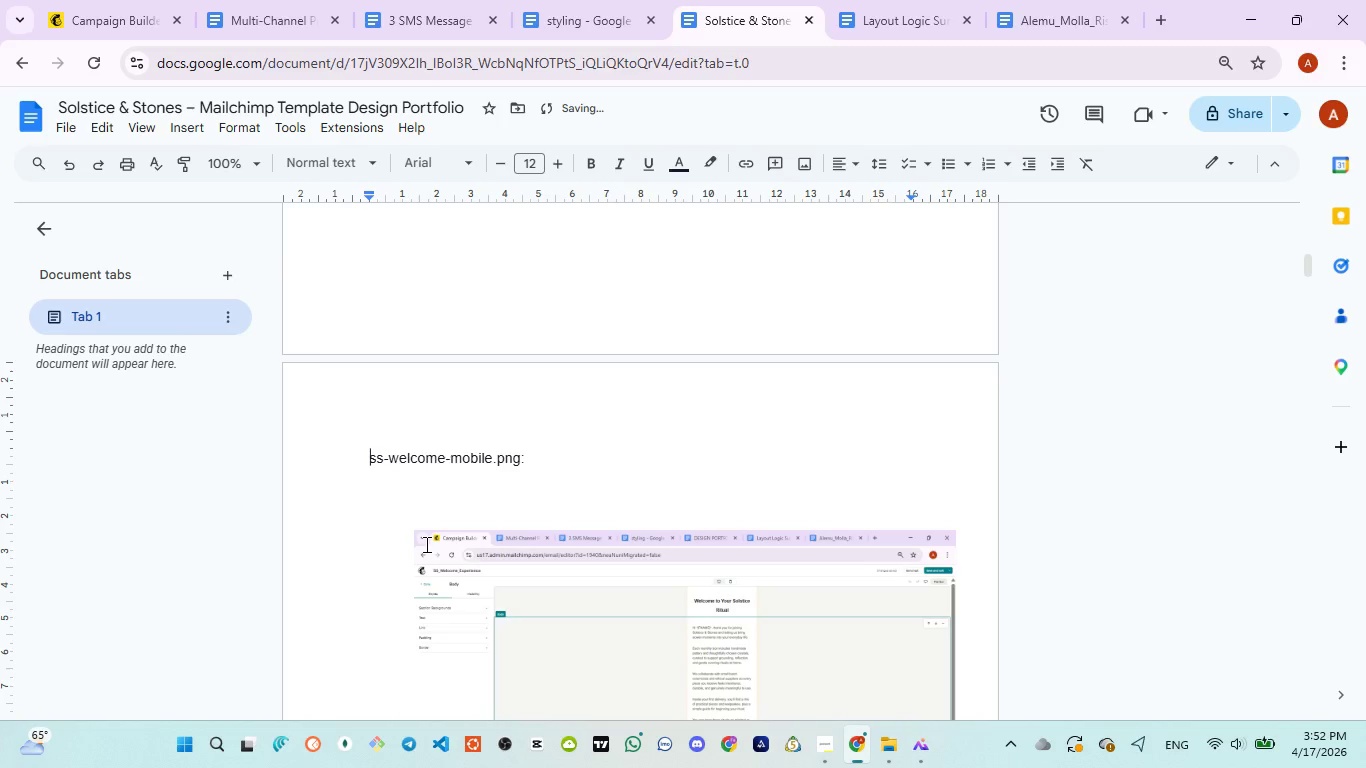 
key(Space)
 